 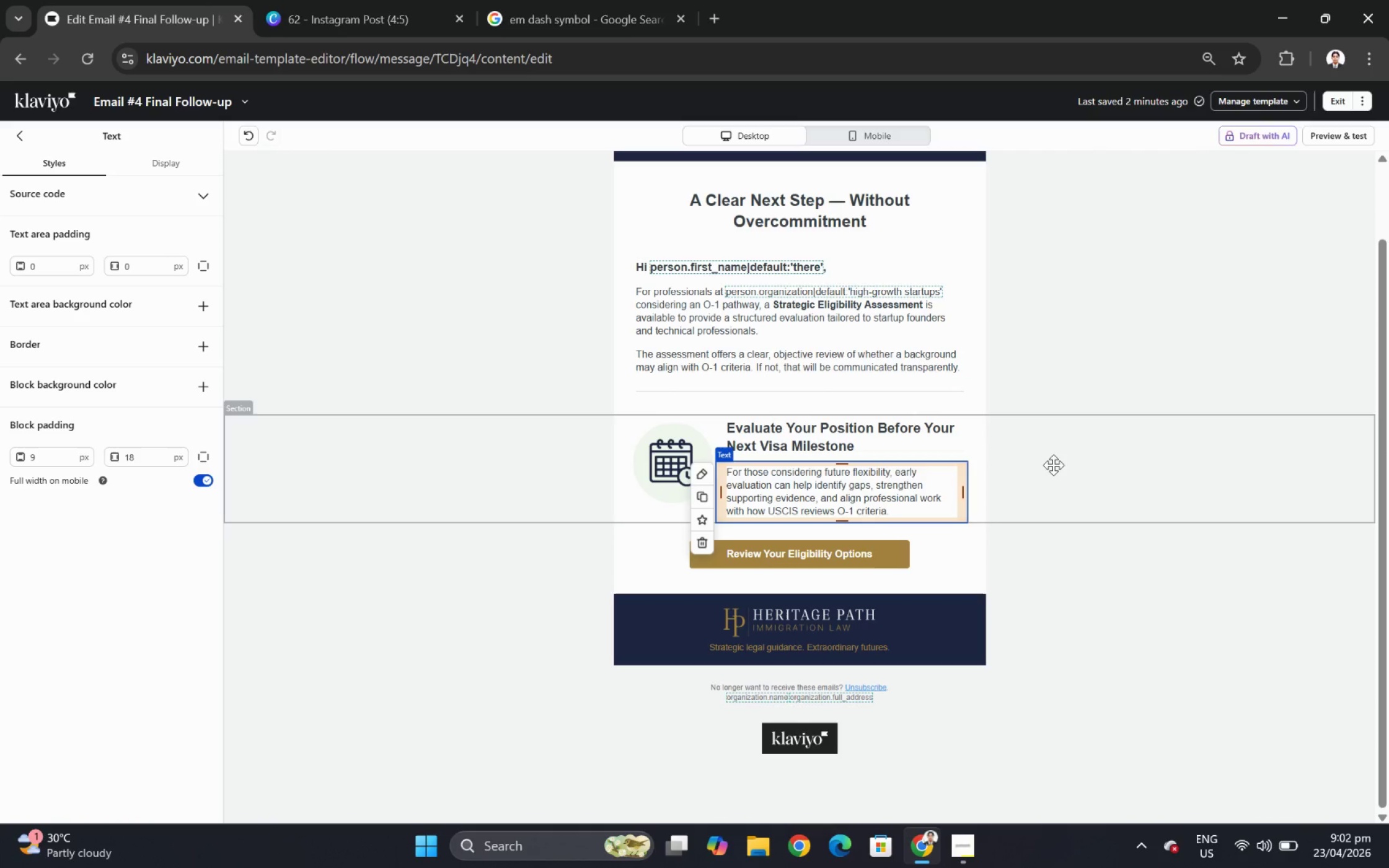 
scroll: coordinate [1060, 501], scroll_direction: down, amount: 1.0
 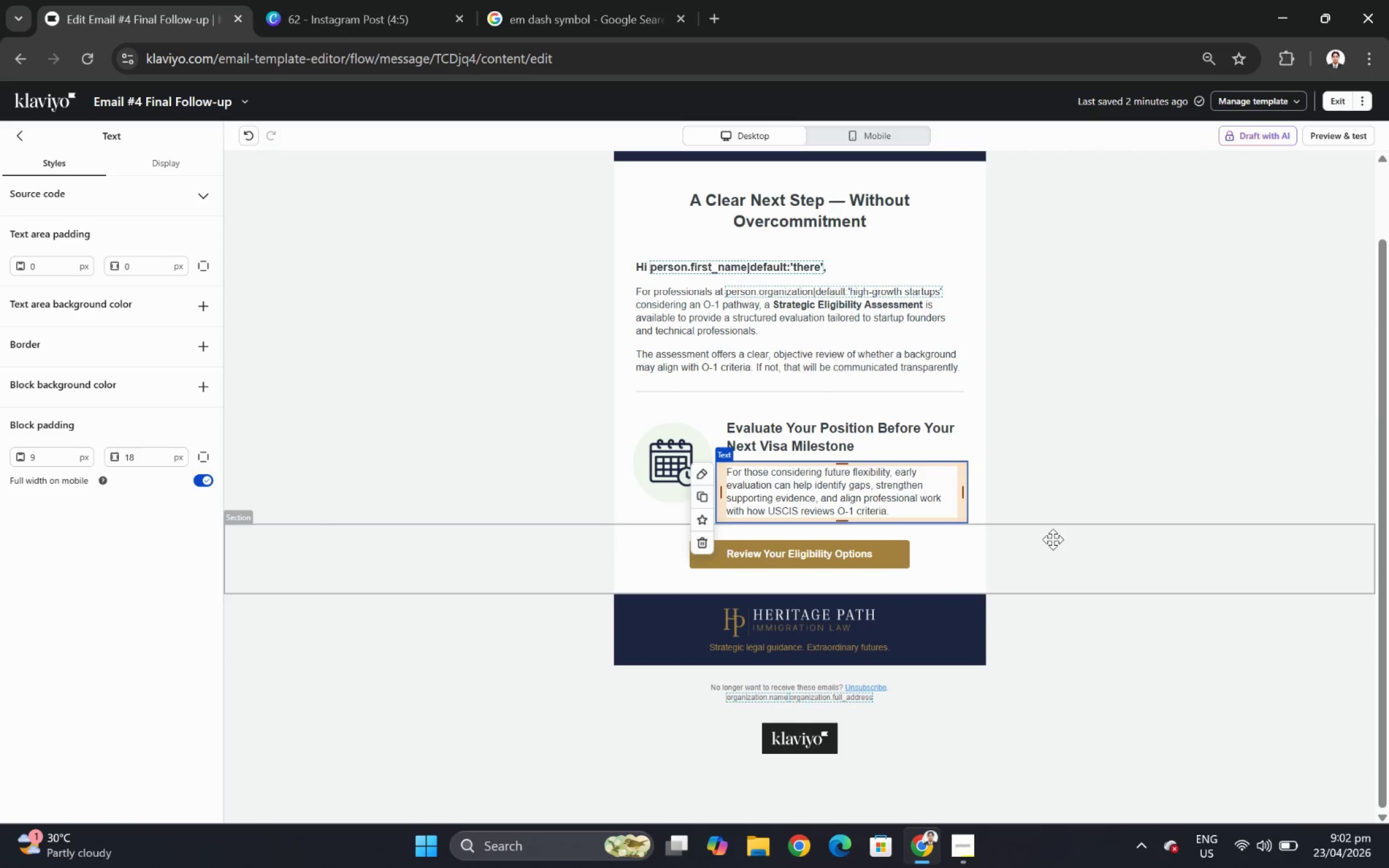 
scroll: coordinate [1052, 537], scroll_direction: none, amount: 0.0
 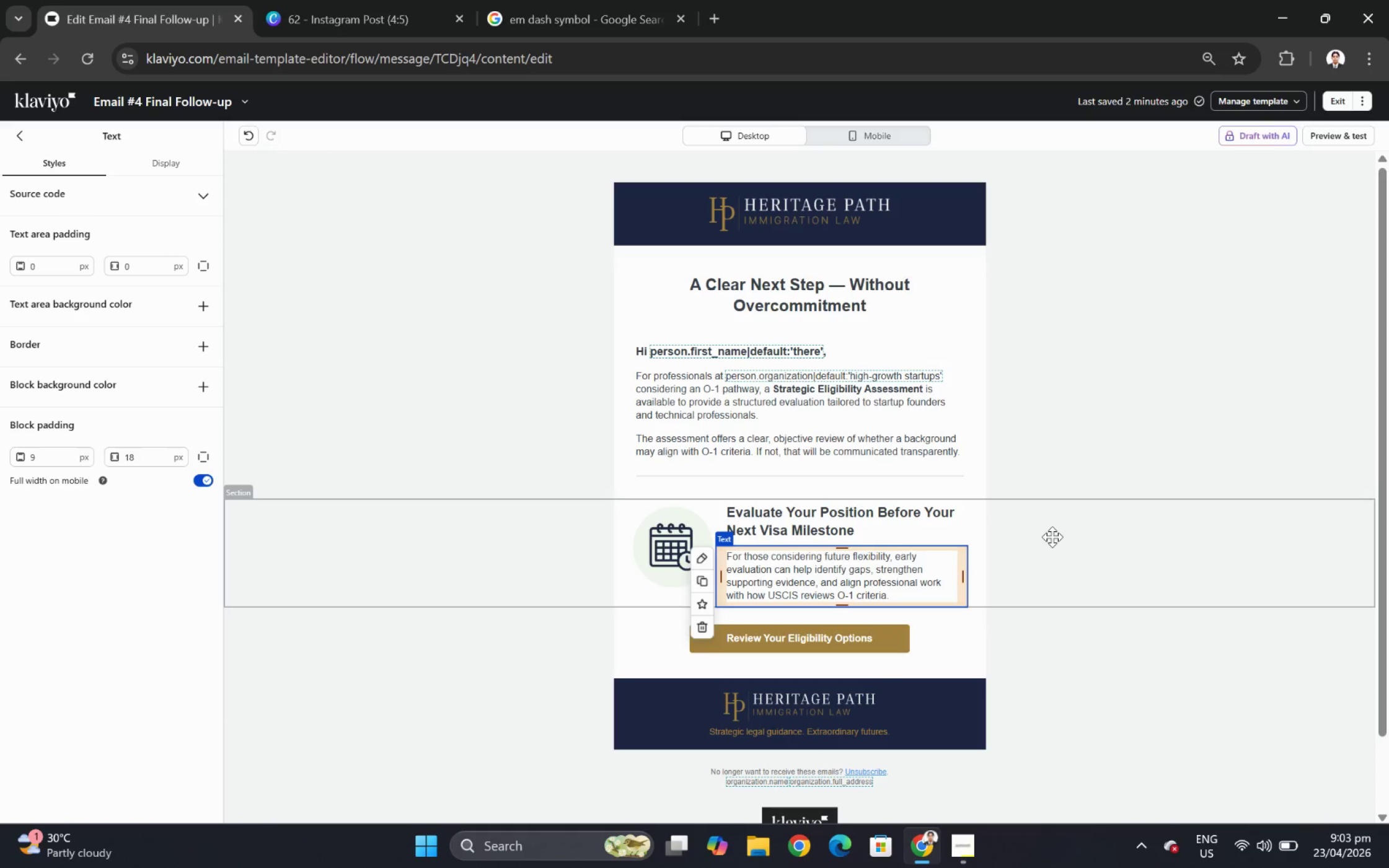 
wait(18.94)
 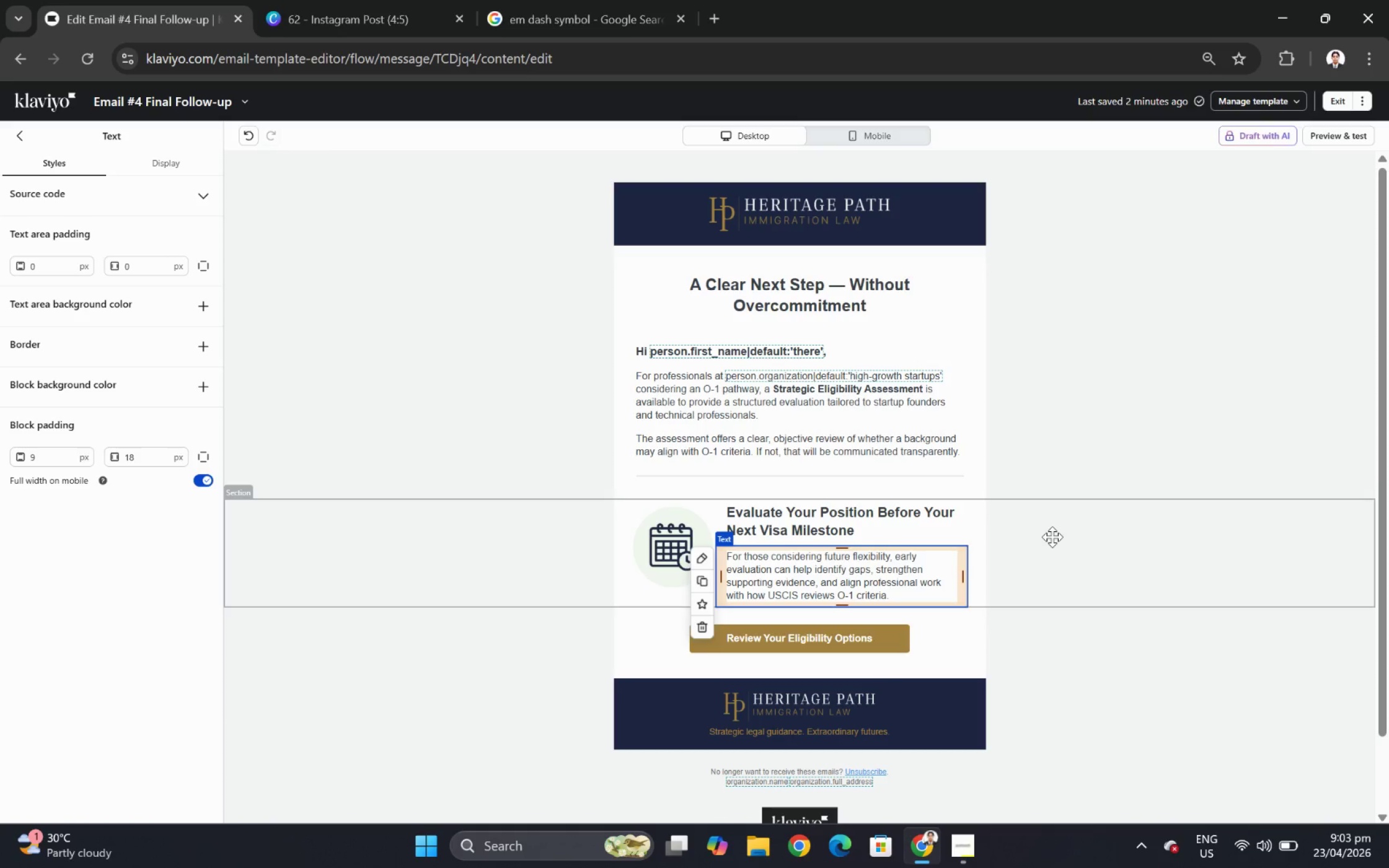 
scroll: coordinate [1083, 574], scroll_direction: down, amount: 1.0
 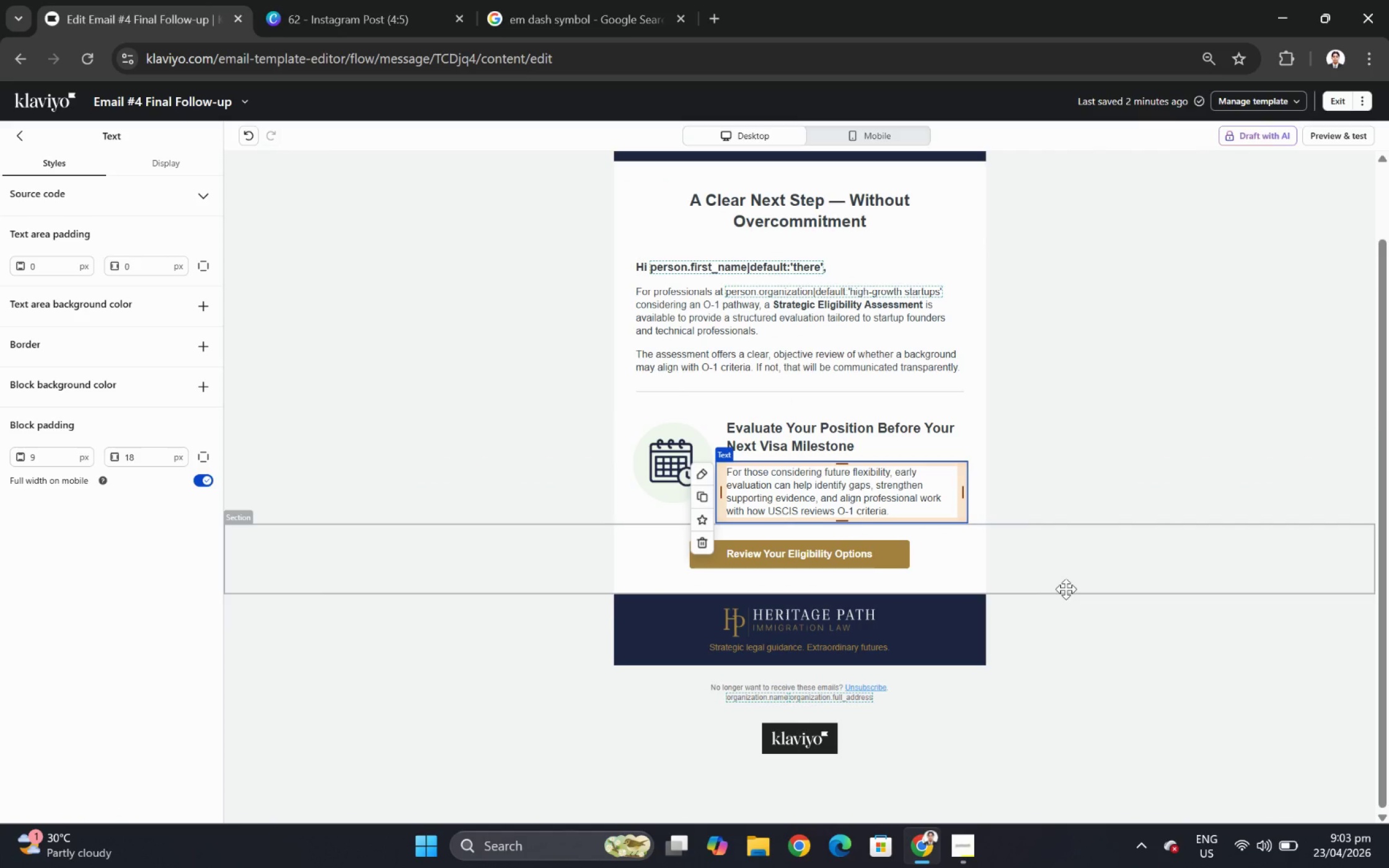 
scroll: coordinate [1065, 589], scroll_direction: up, amount: 1.0
 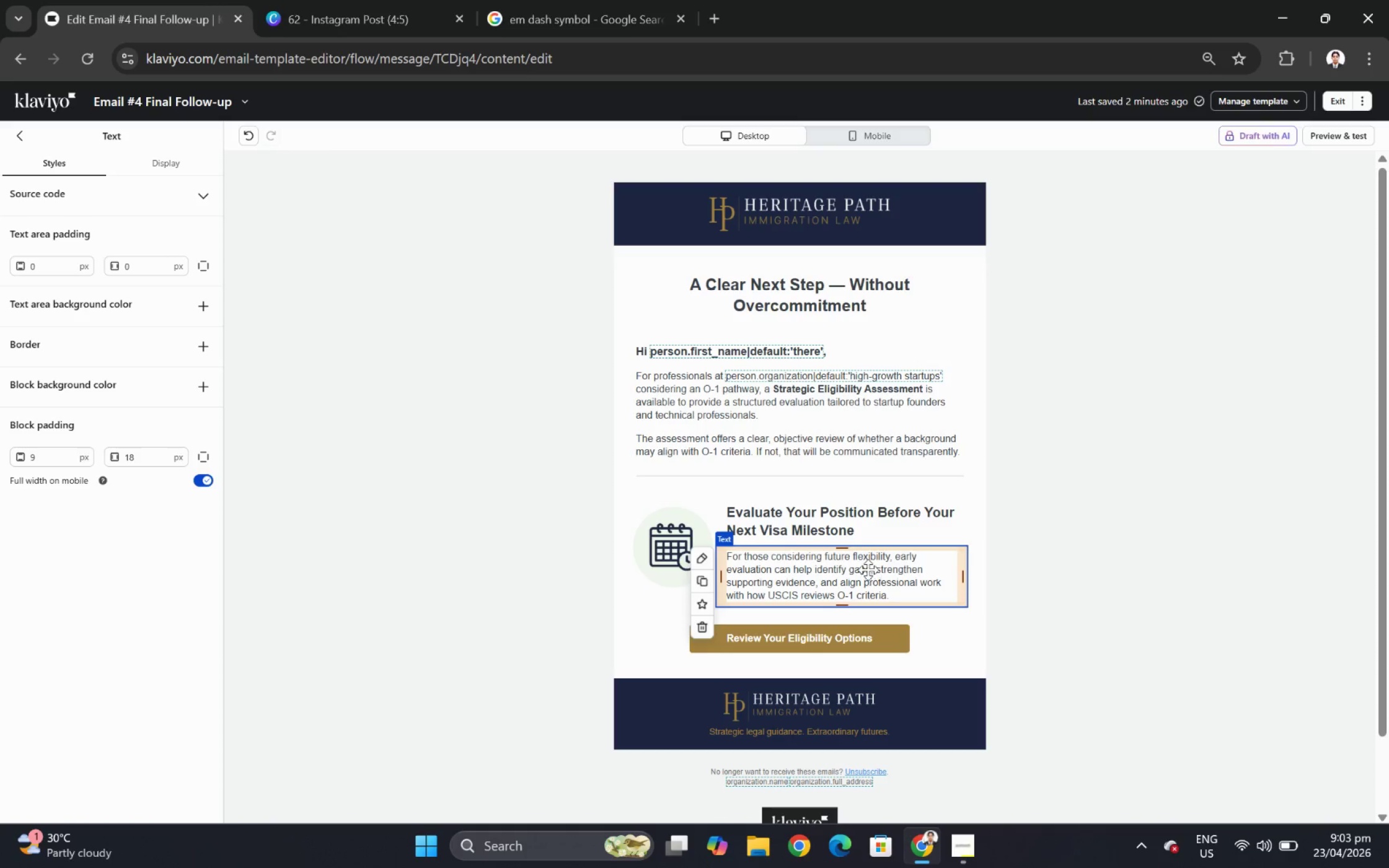 
wait(19.04)
 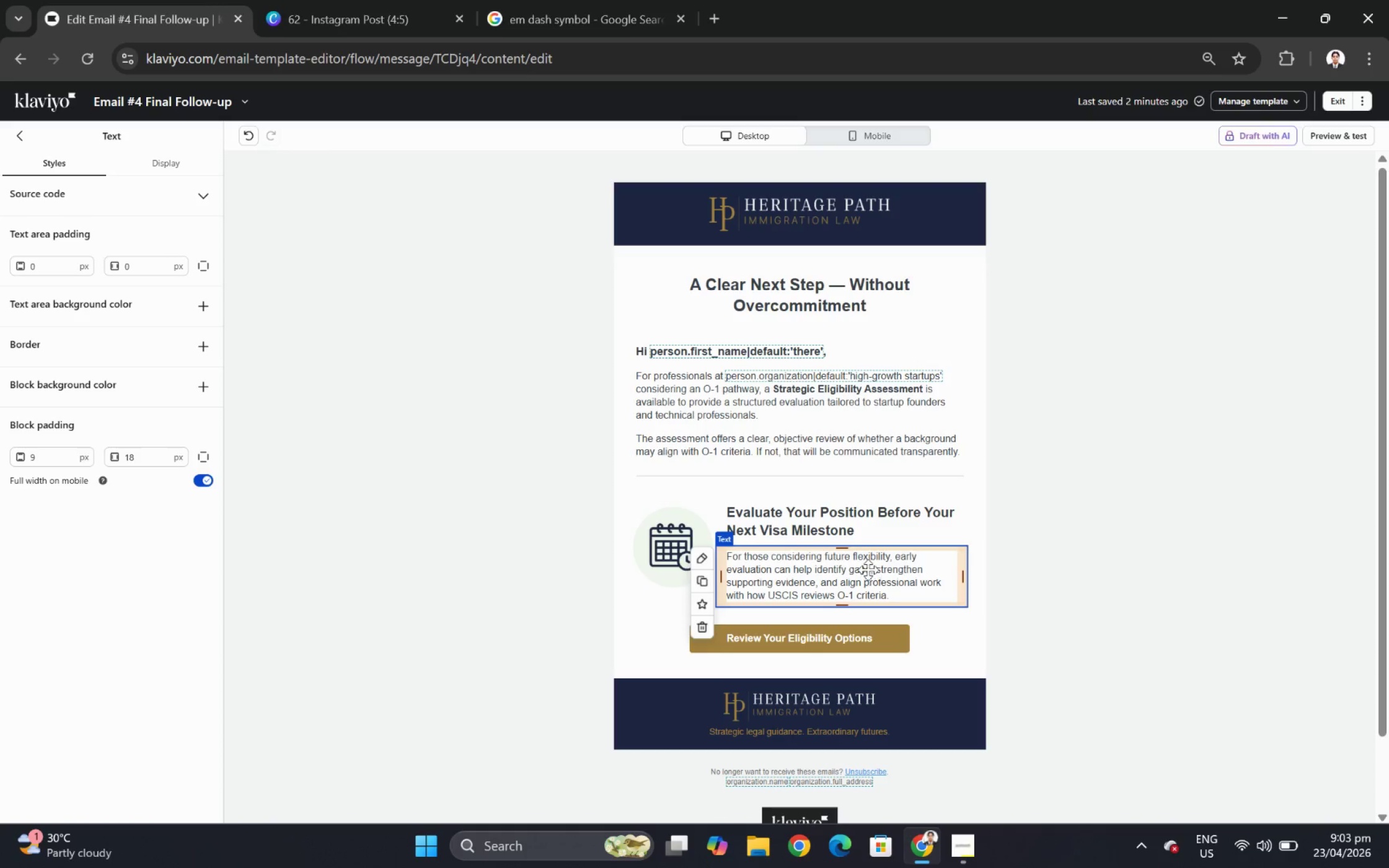 
double_click([816, 521])
 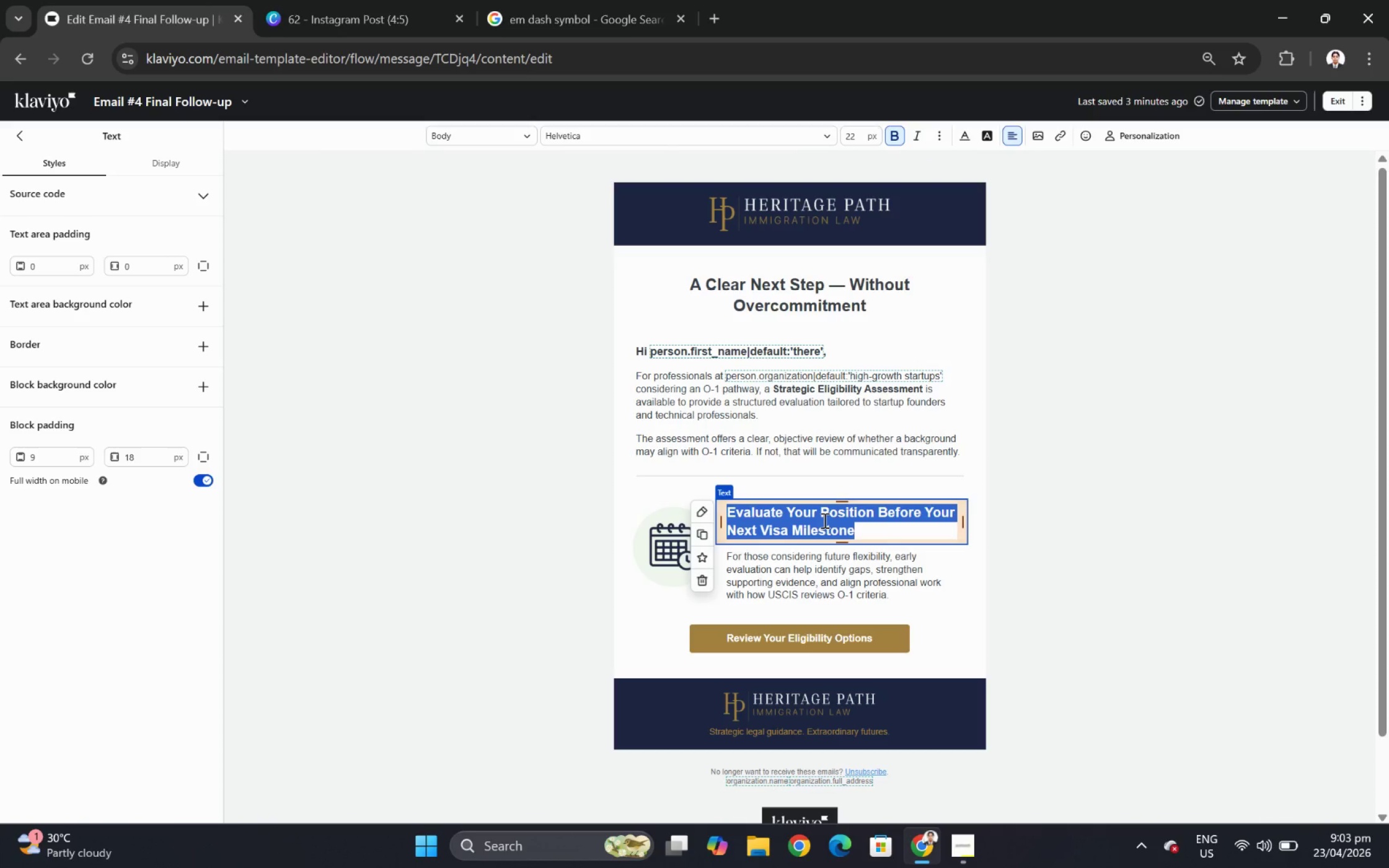 
type(Gte a Structured Eligibility Review)
 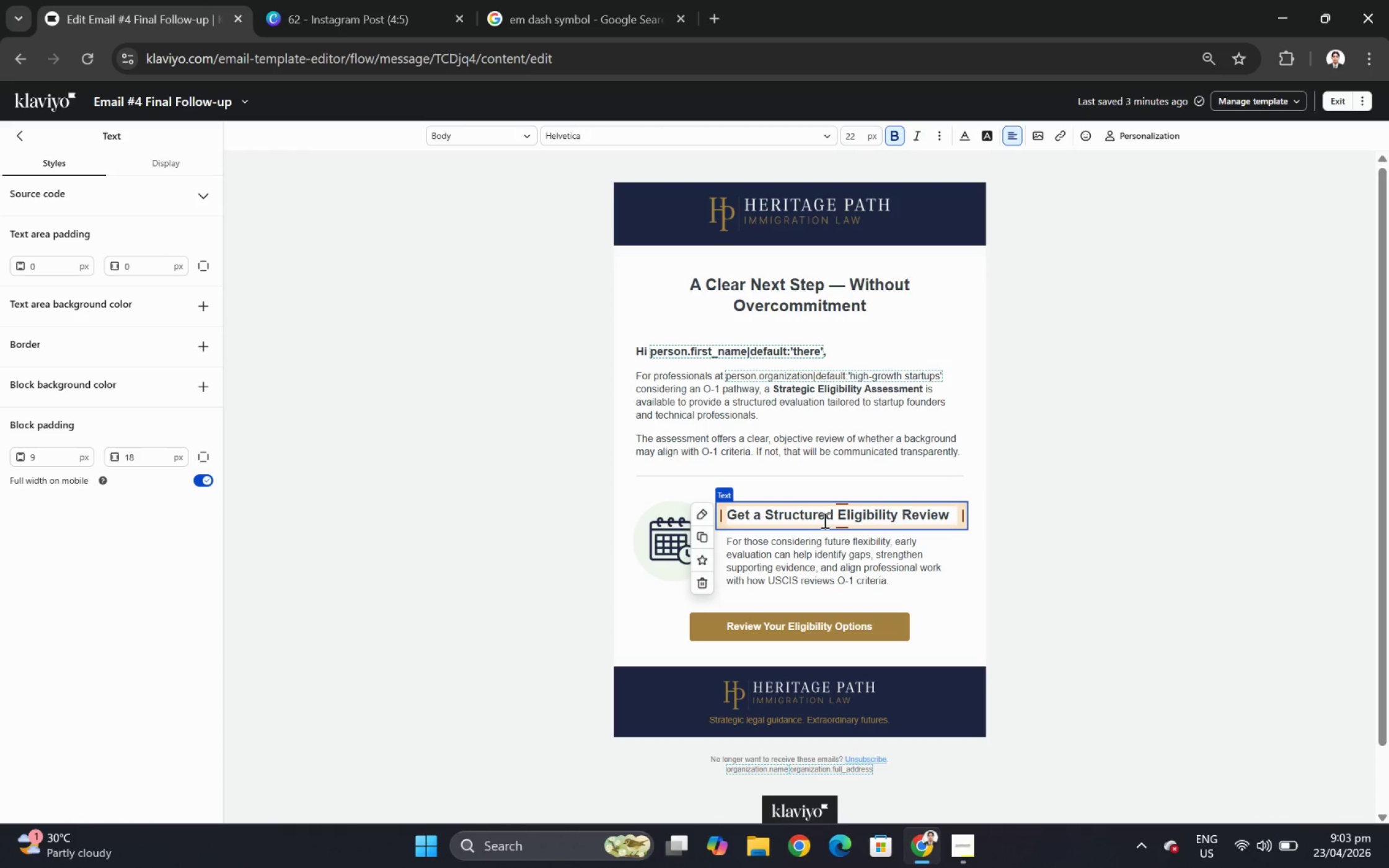 
left_click([824, 557])
 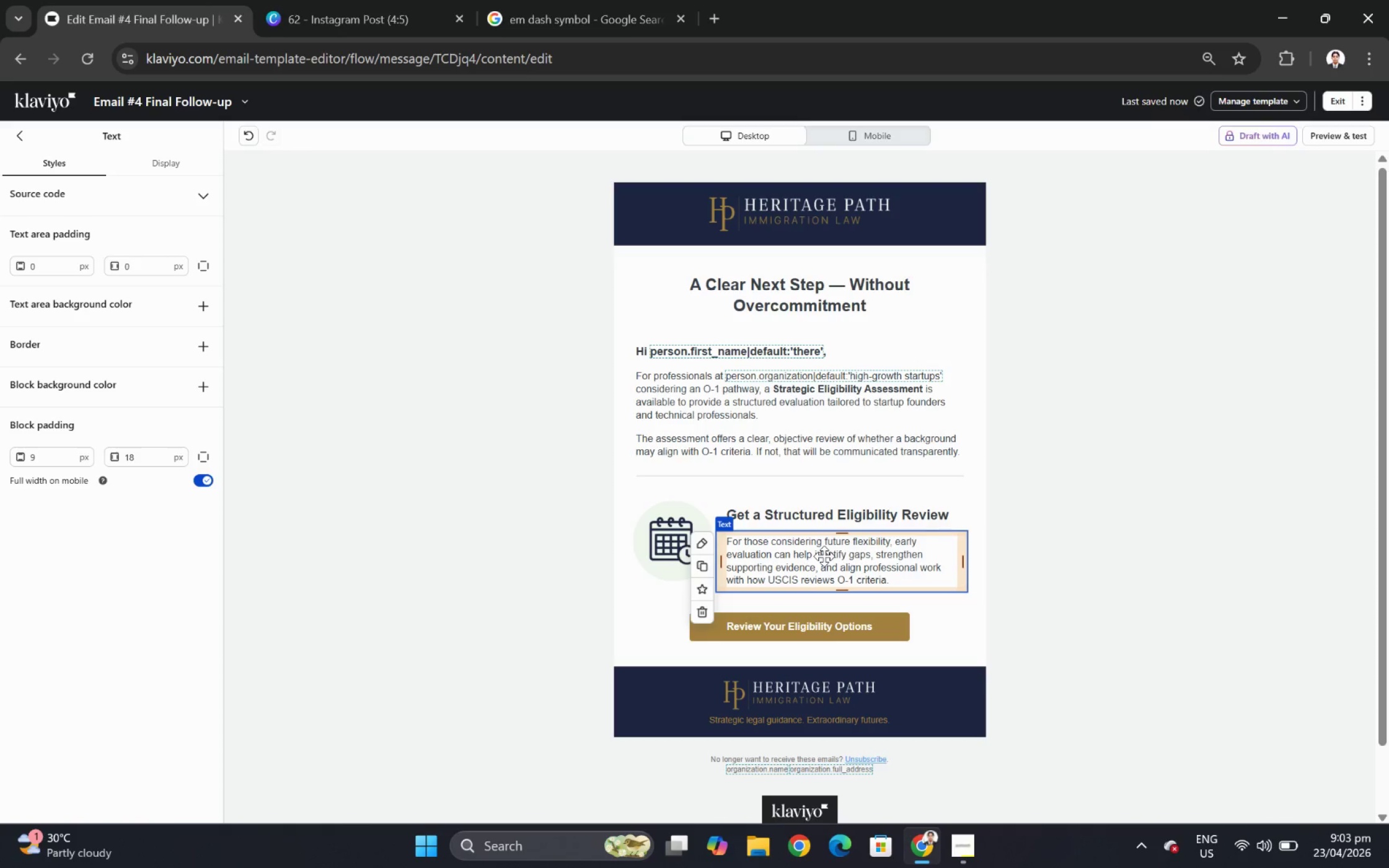 
double_click([824, 556])
 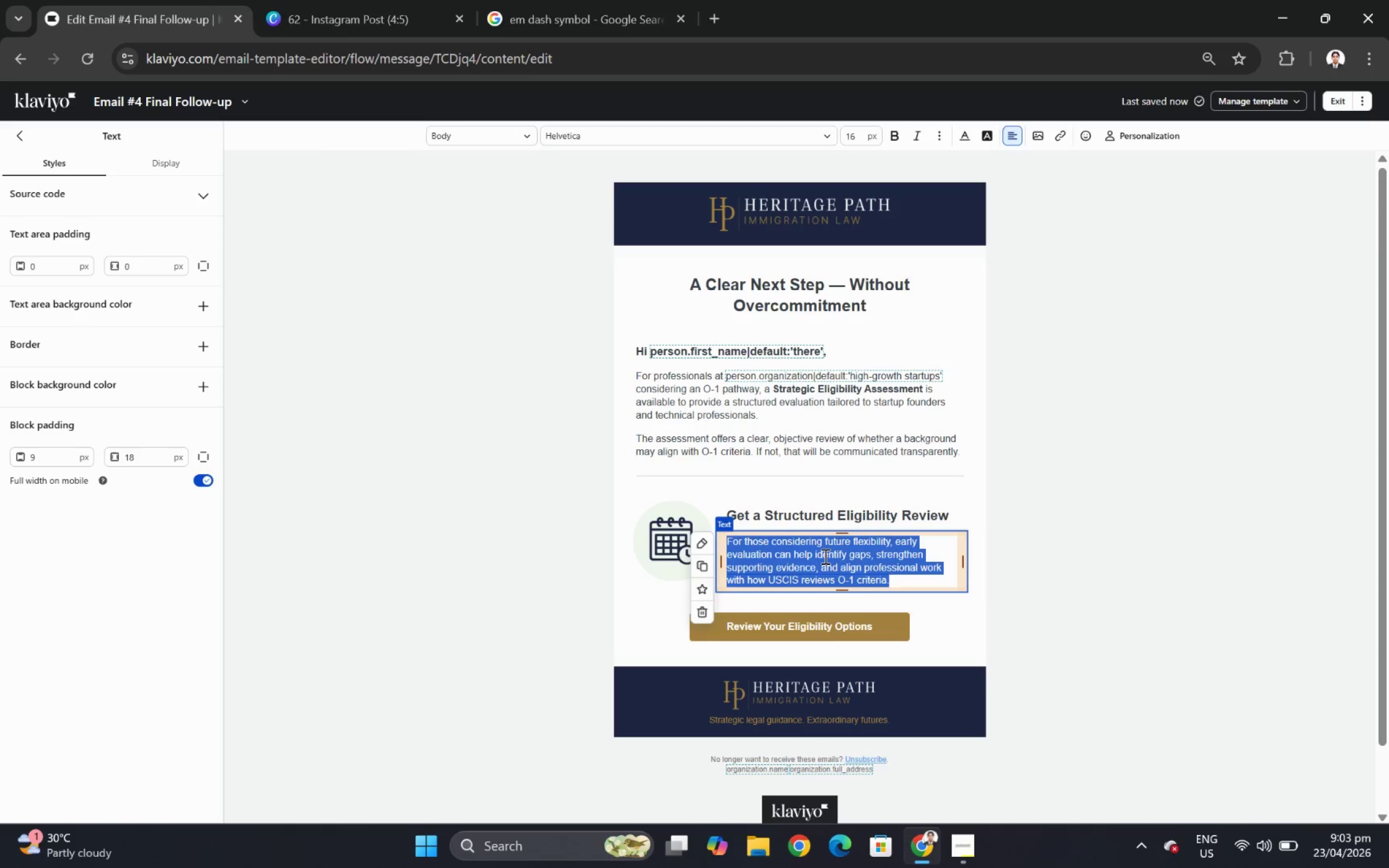 
wait(15.84)
 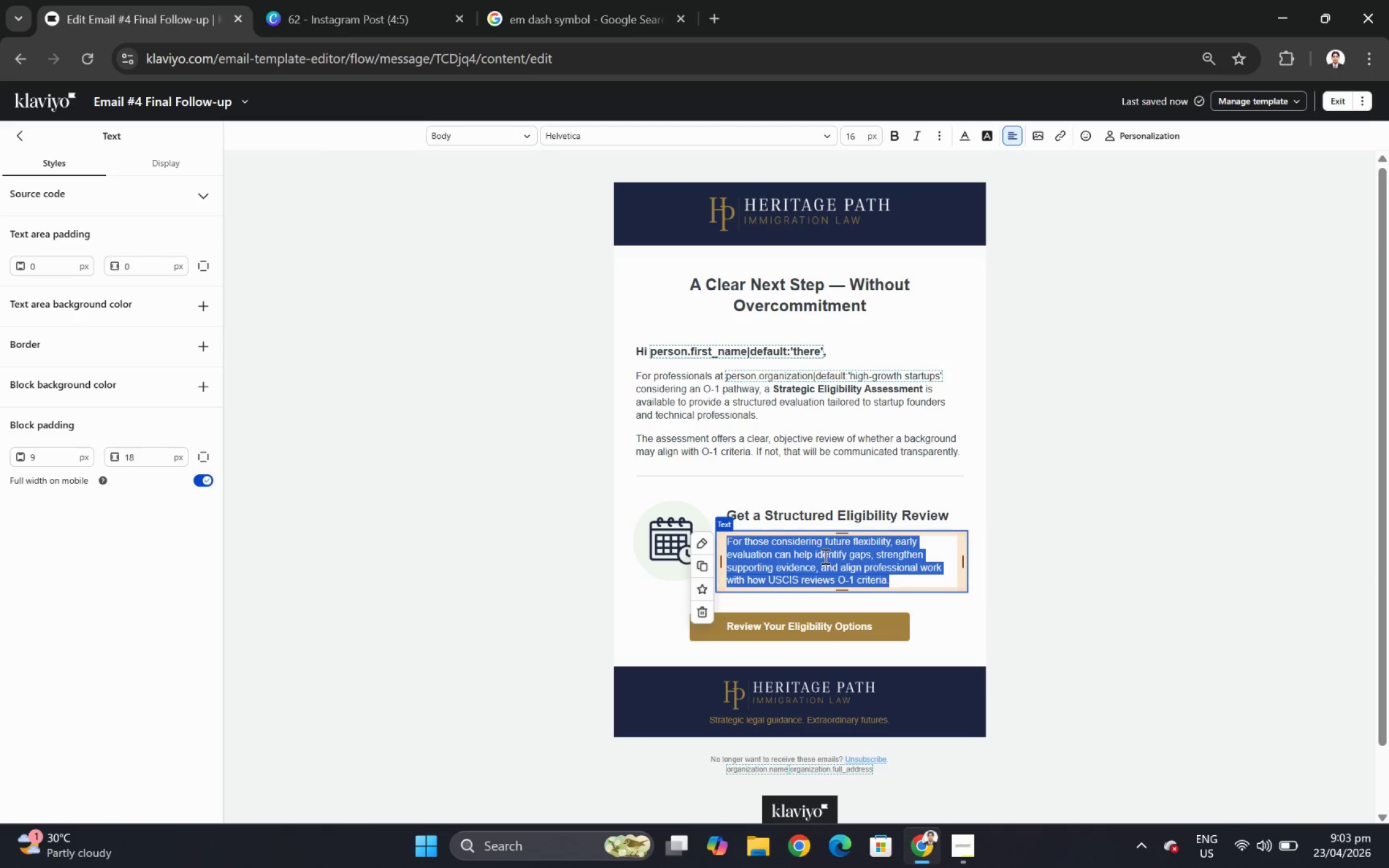 
type(A focused asessment provides)
 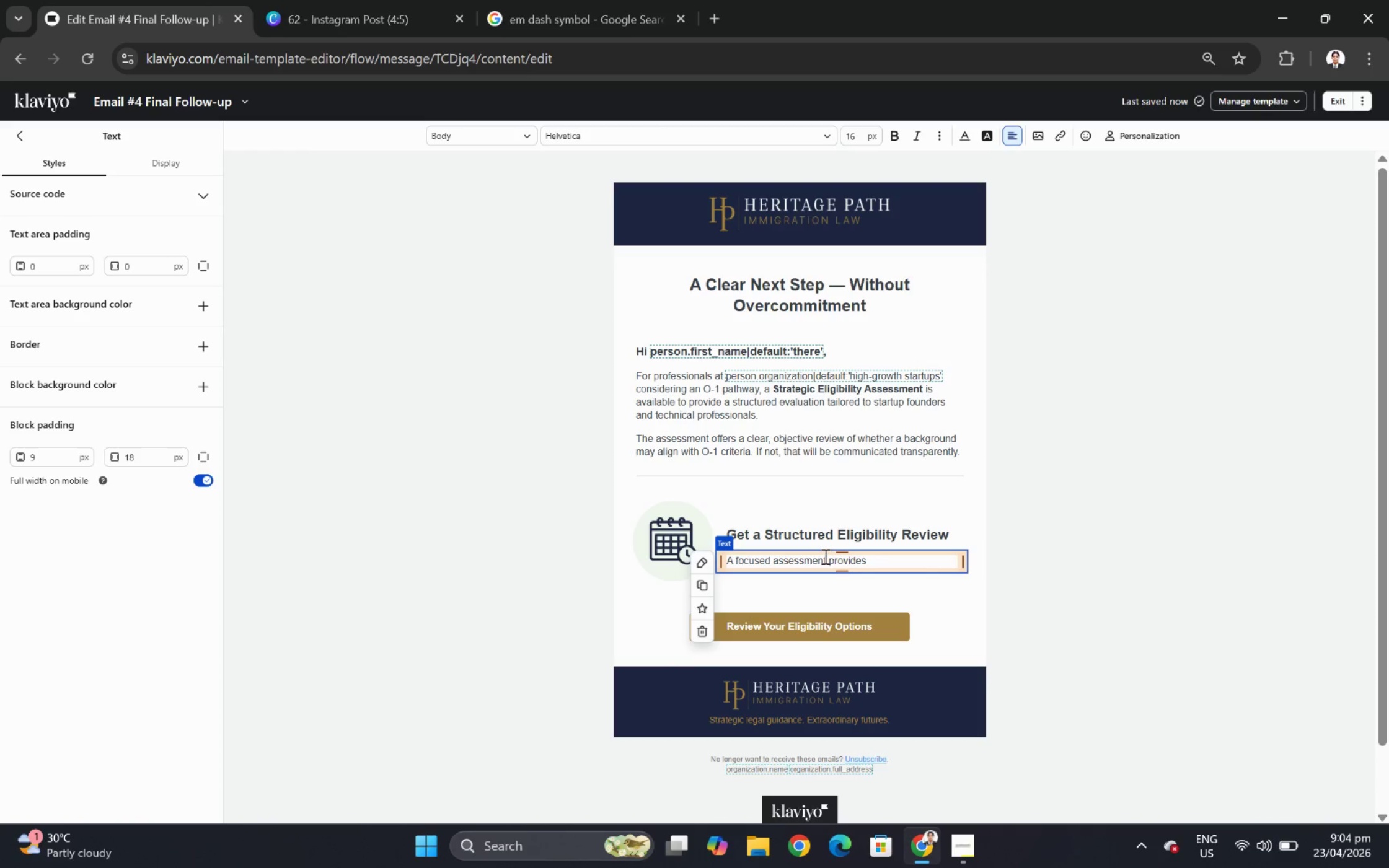 
wait(31.86)
 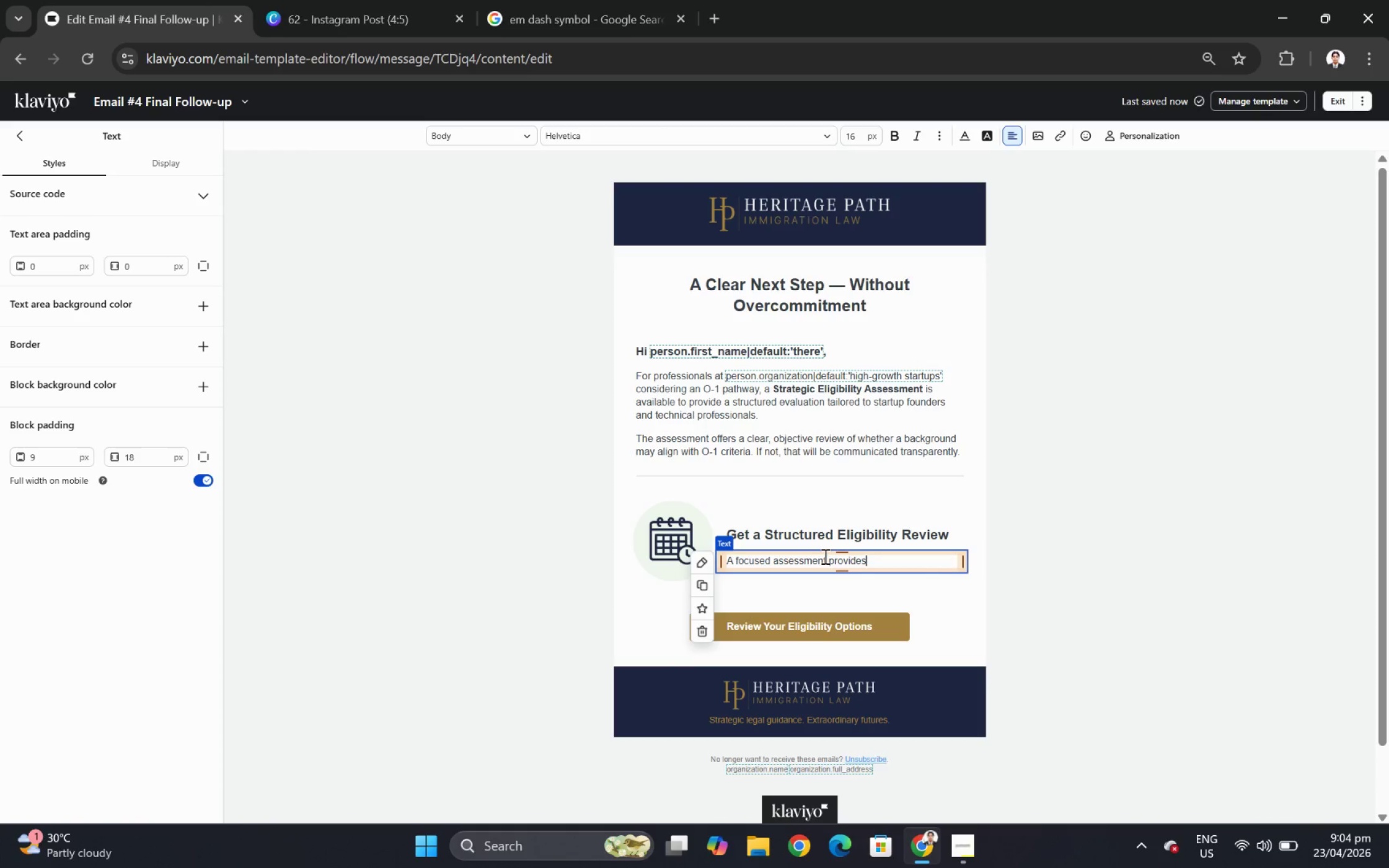 
double_click([824, 556])
 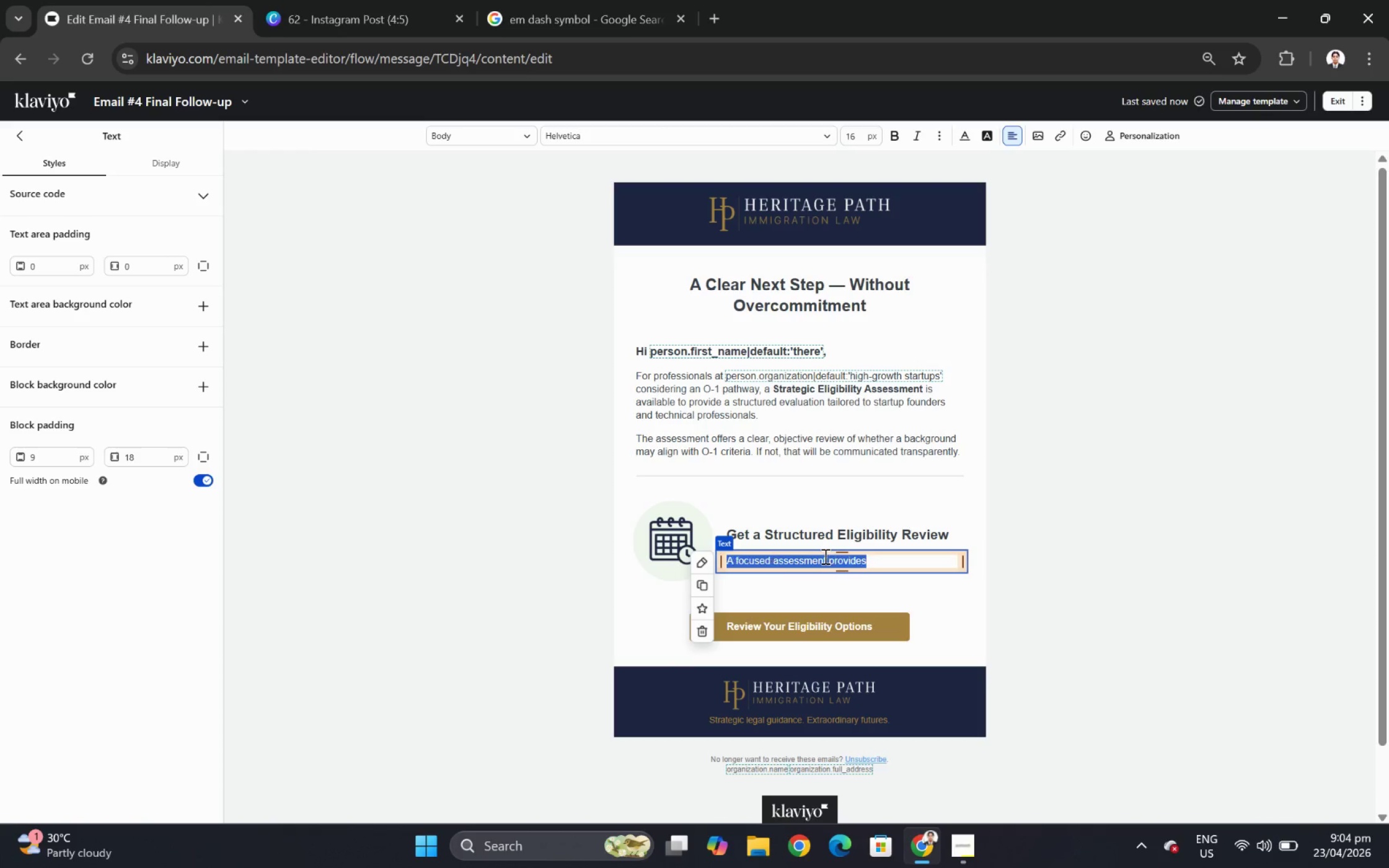 
triple_click([824, 556])
 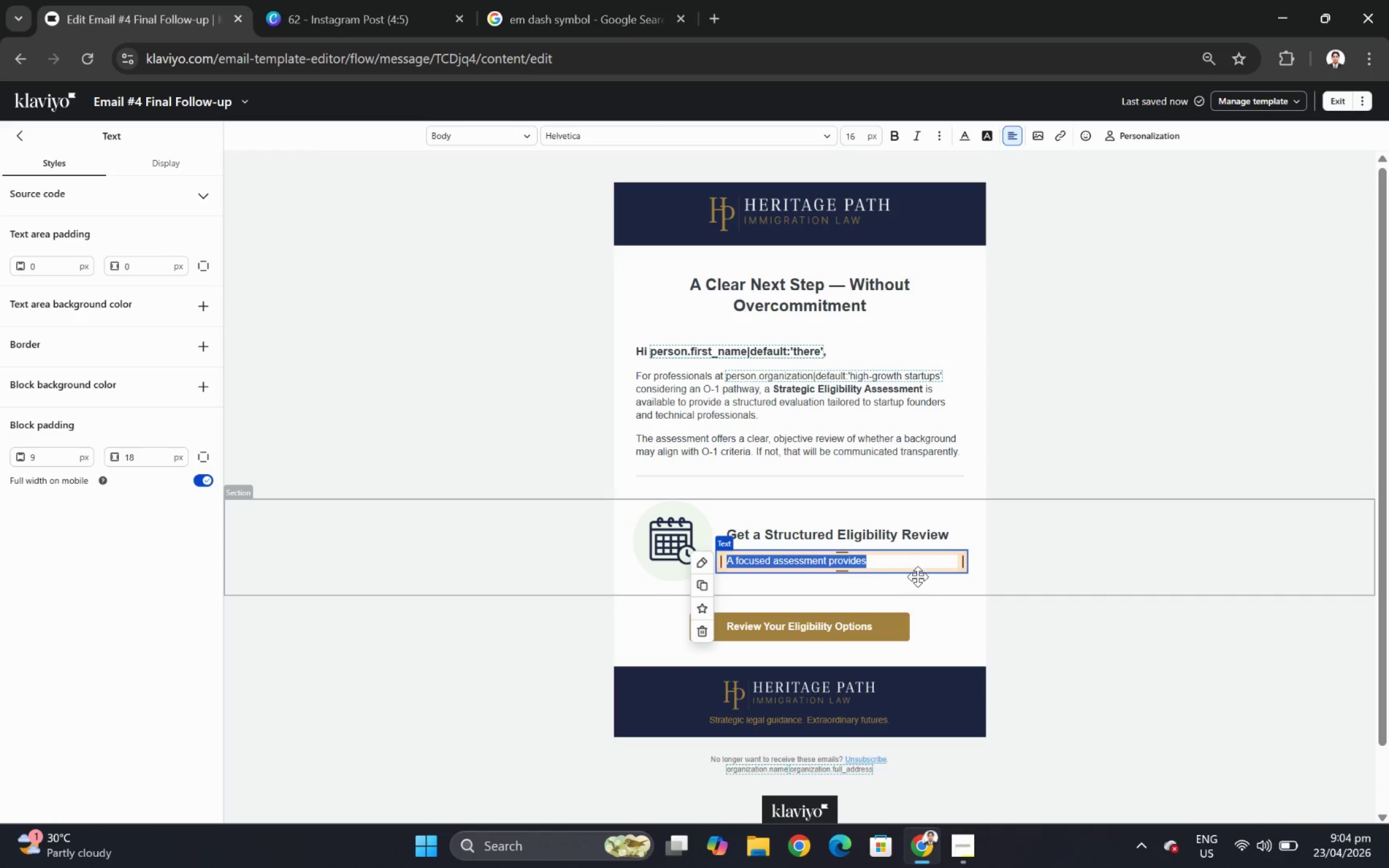 
wait(7.47)
 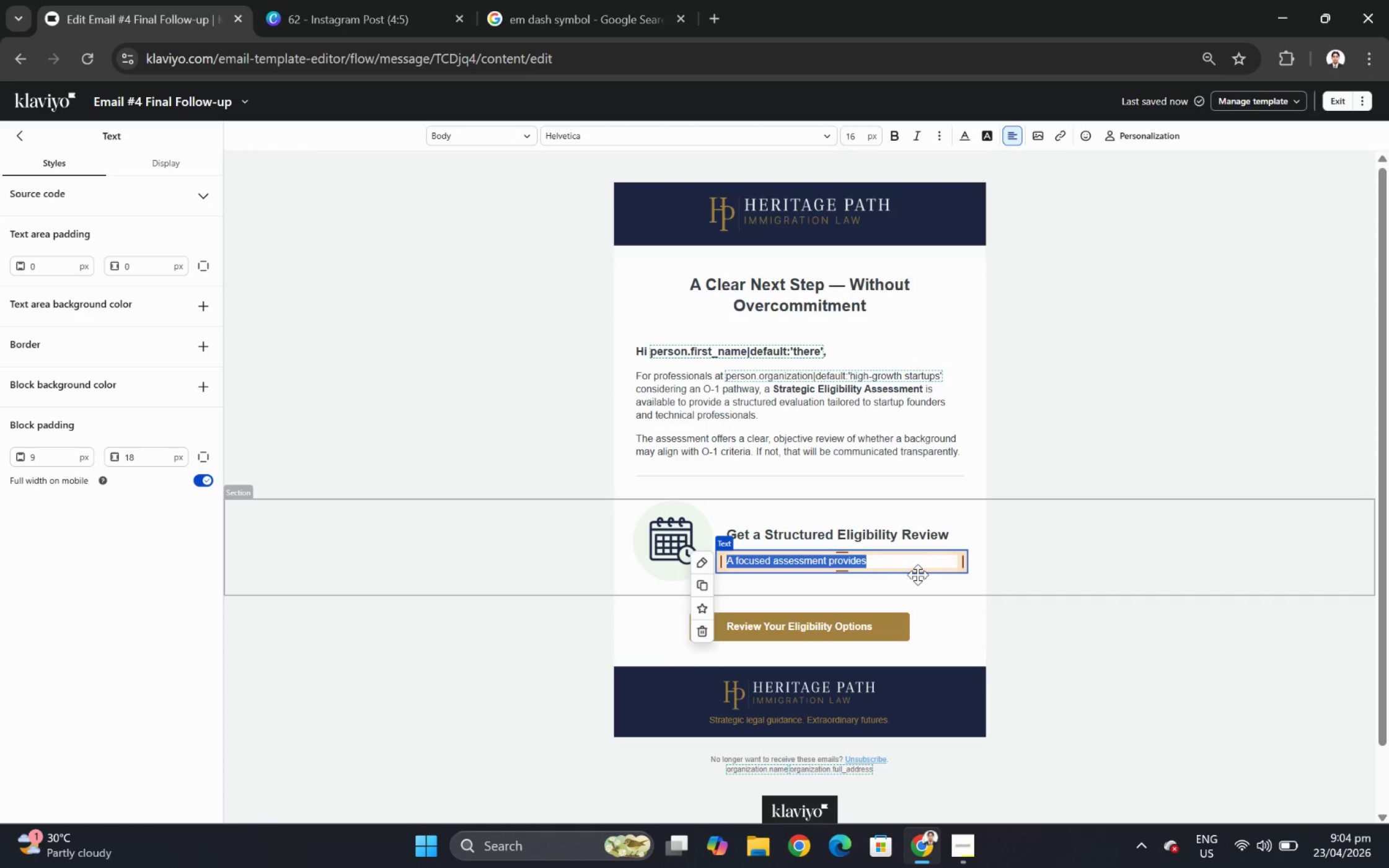 
scroll: coordinate [885, 548], scroll_direction: down, amount: 1.0
 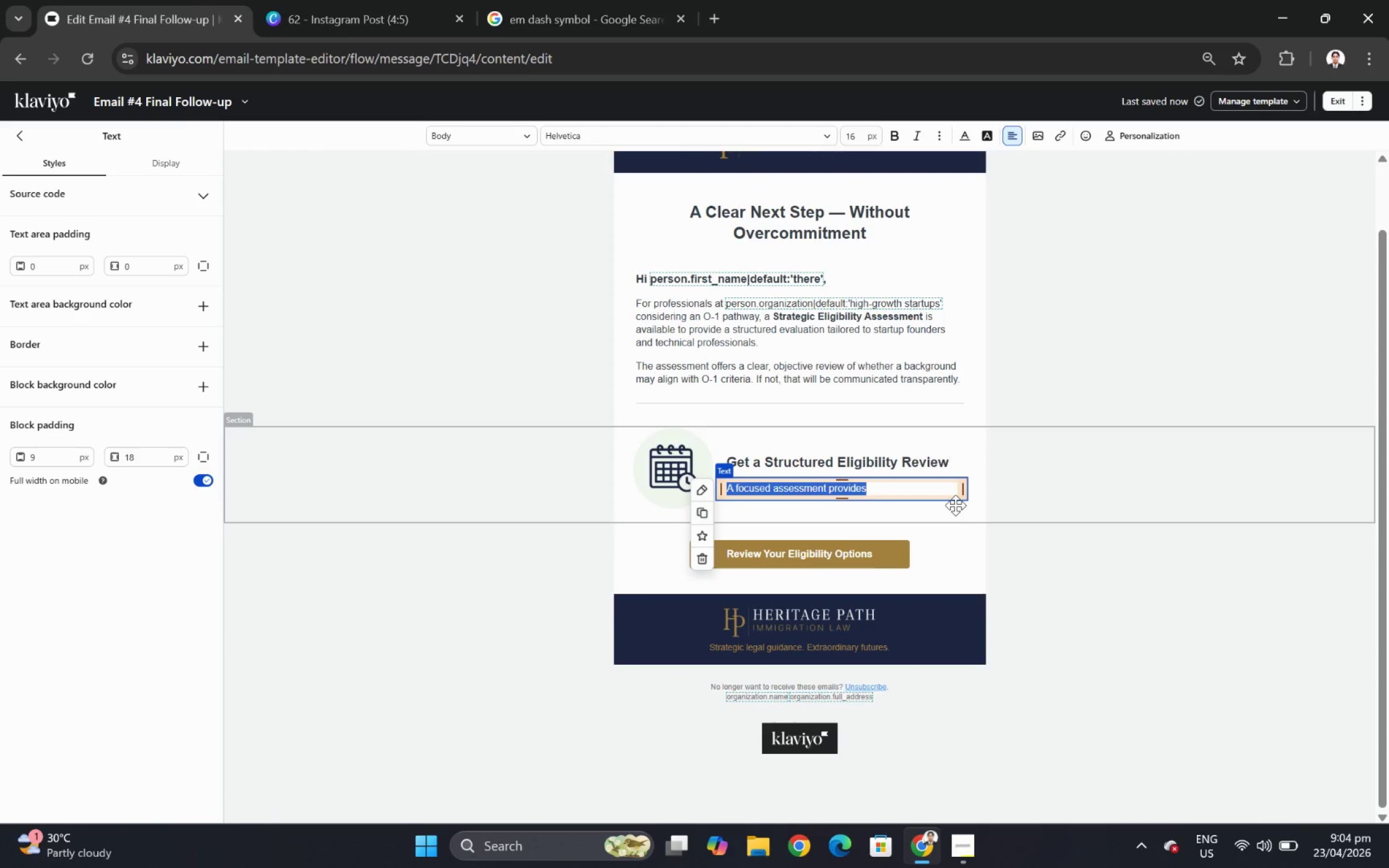 
wait(11.91)
 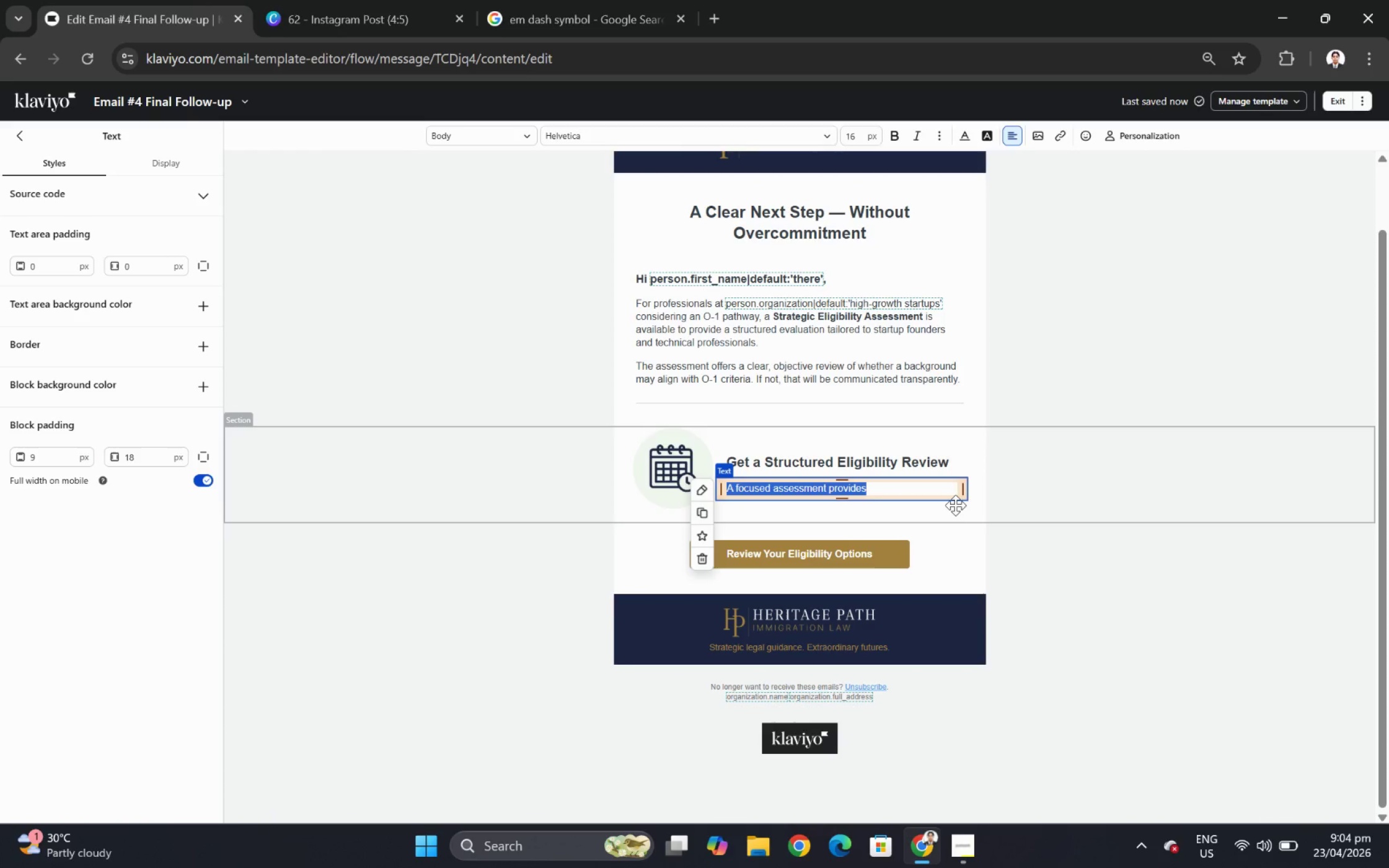 
double_click([905, 489])
 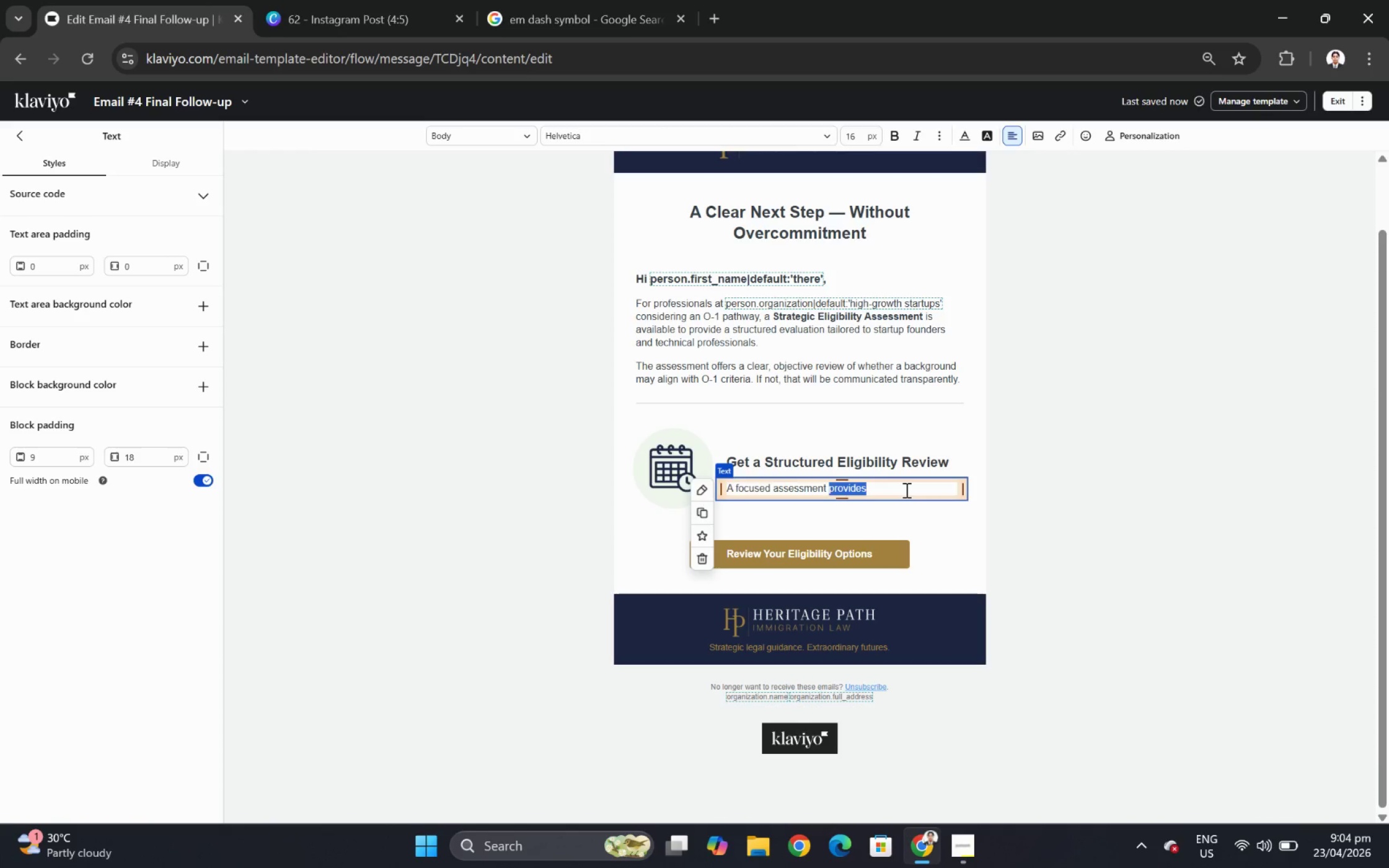 
triple_click([905, 489])
 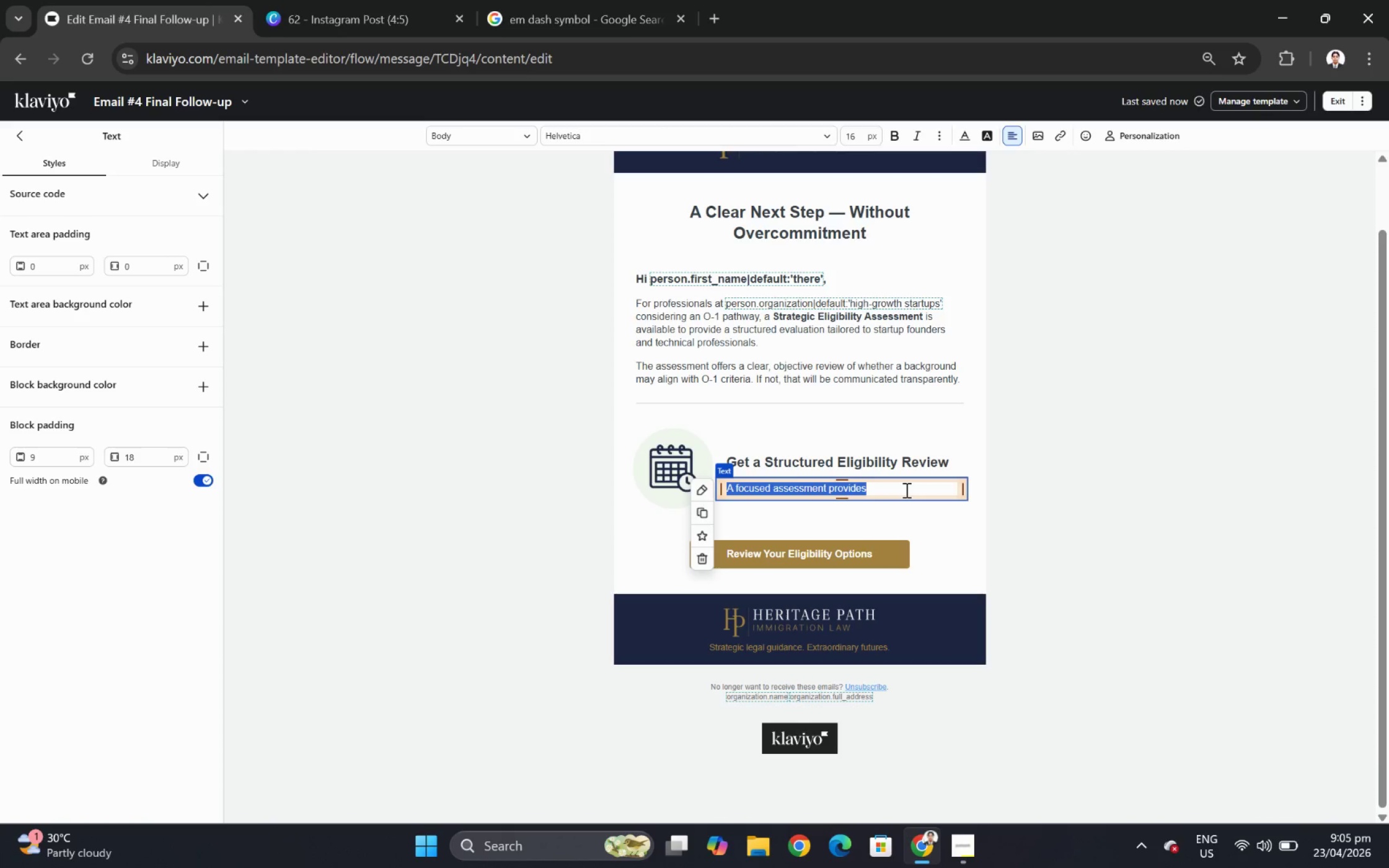 
type(A simple first step towarfd)
key(Backspace)
key(Backspace)
type(d understanding whether the O-1 )
 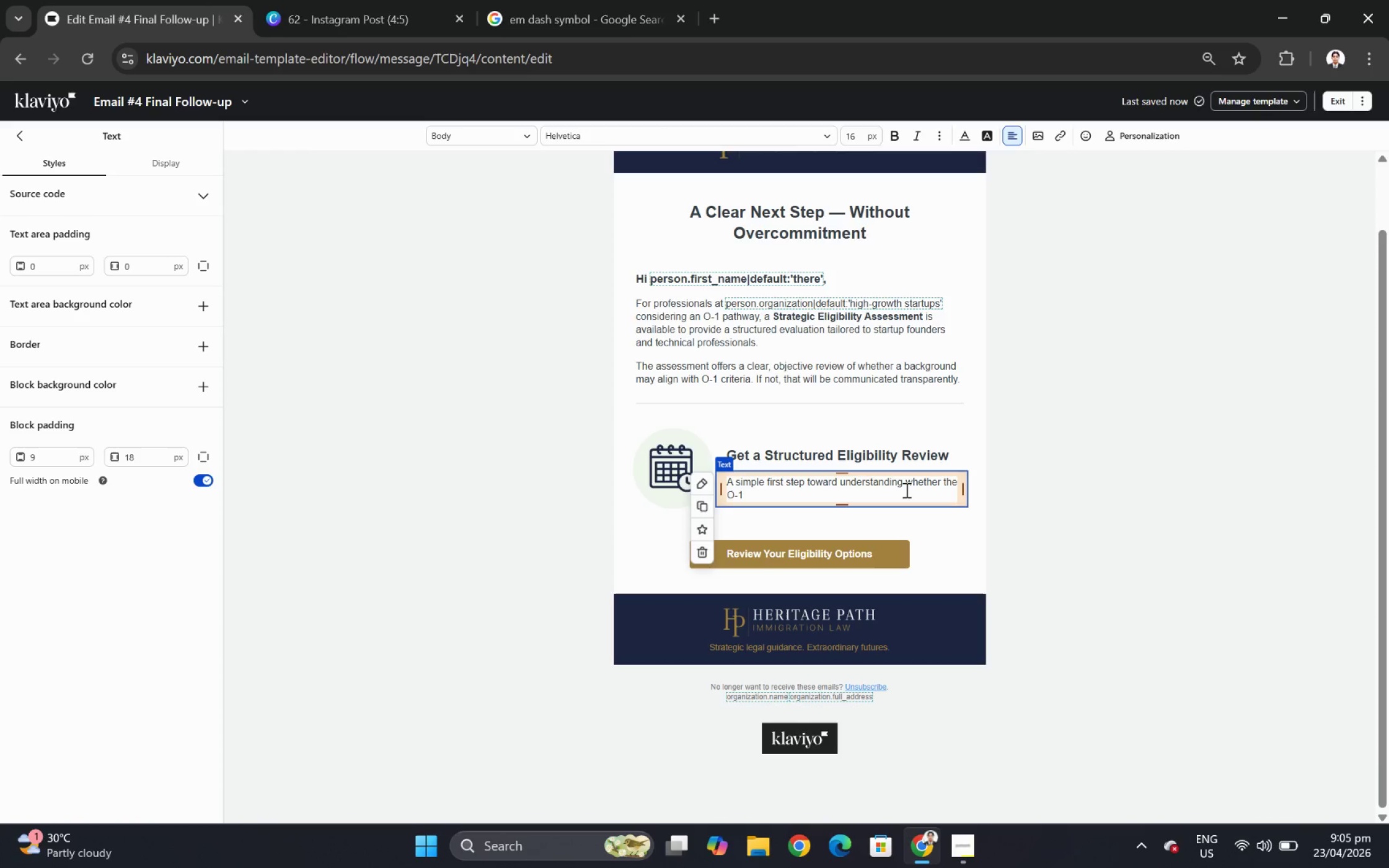 
type(pathway may be right.)
 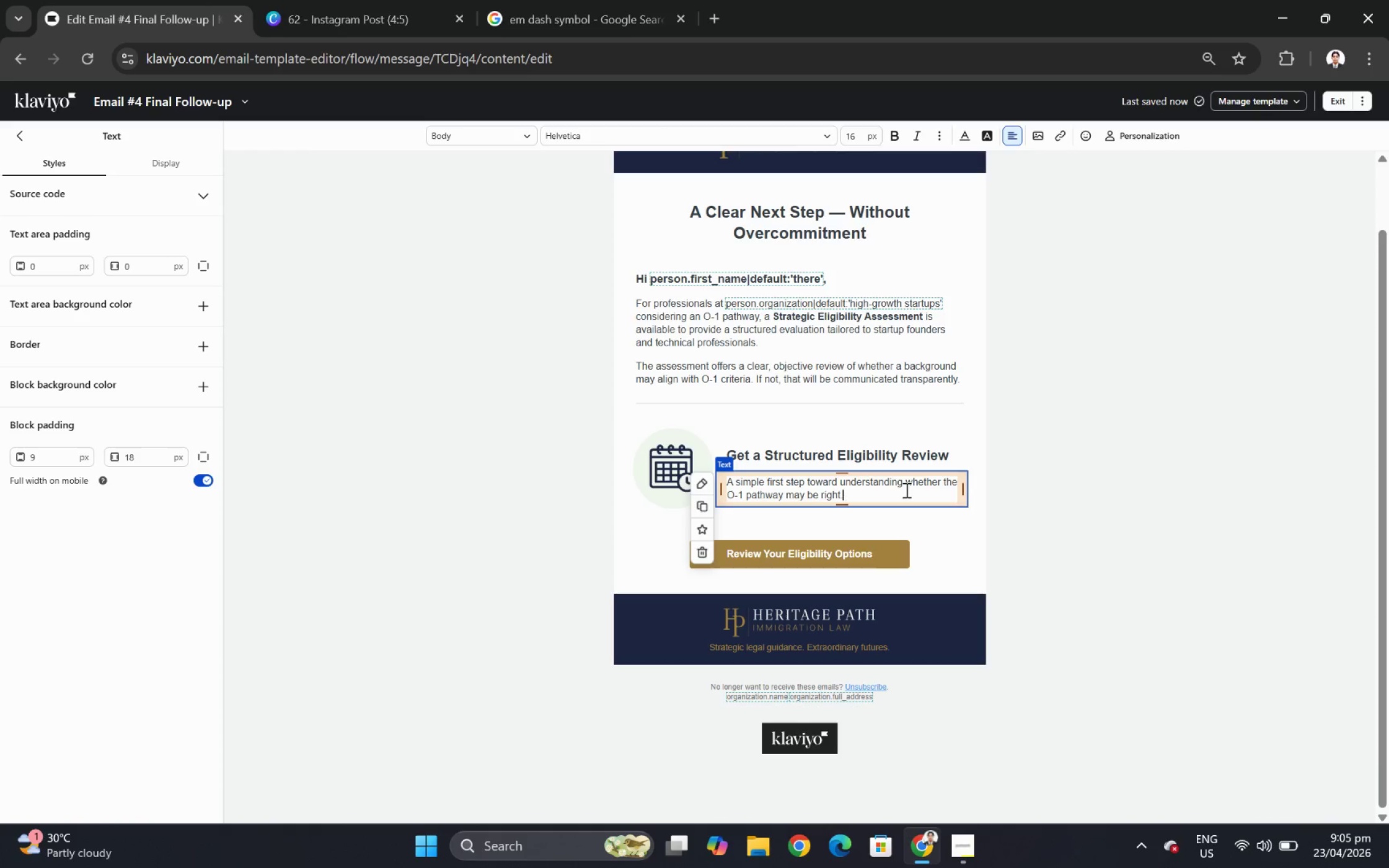 
left_click([1041, 471])
 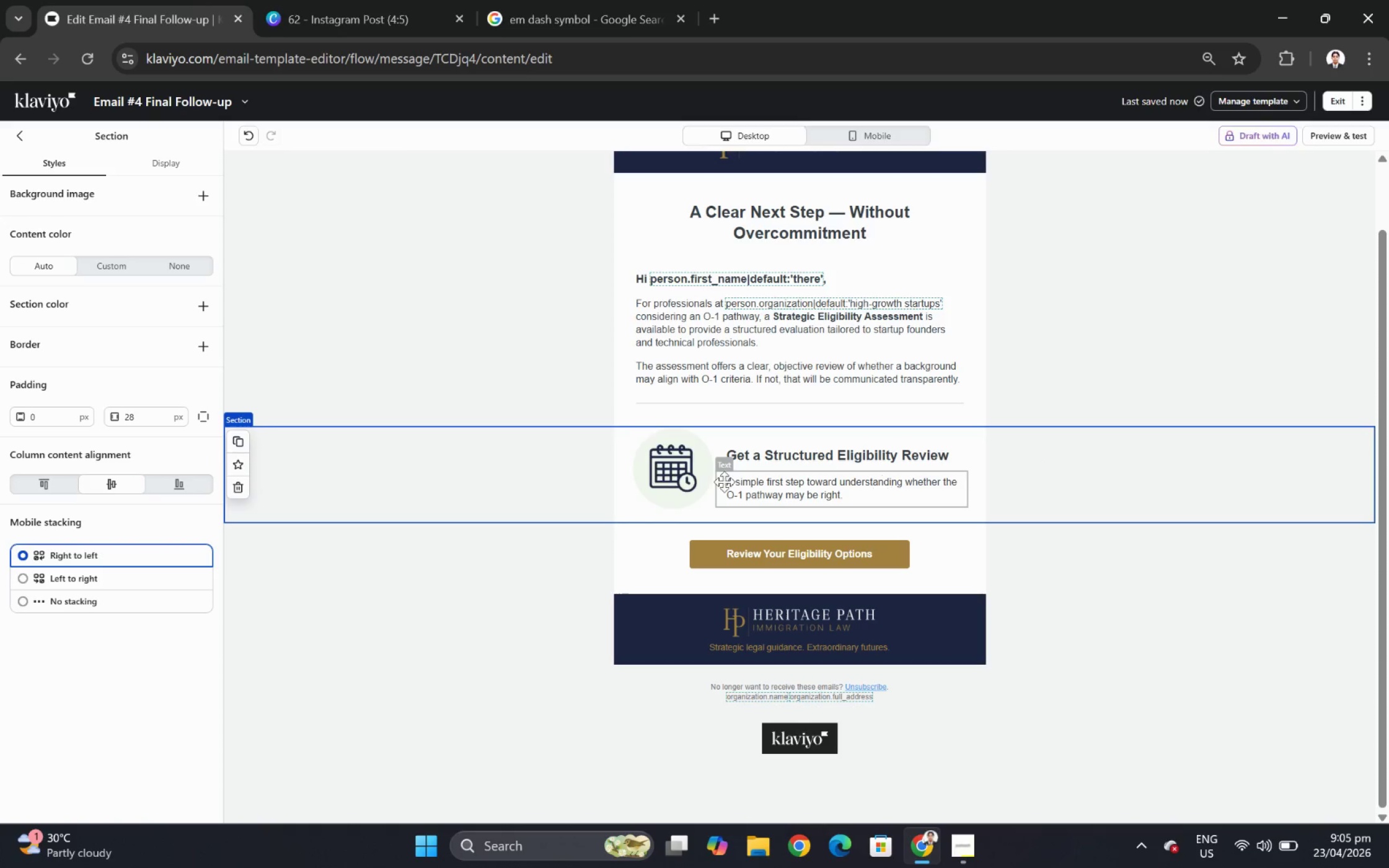 
left_click([428, 481])
 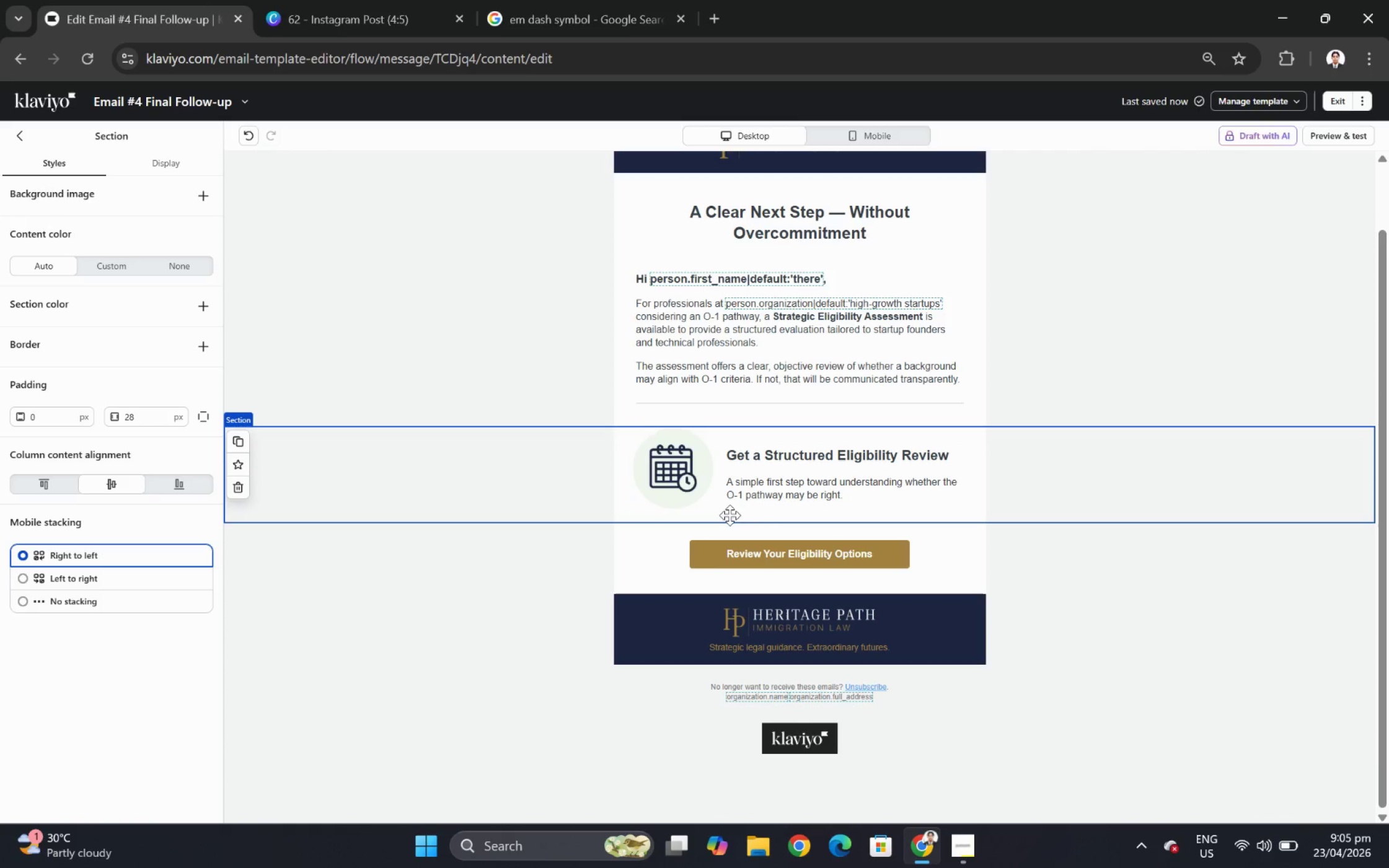 
wait(7.88)
 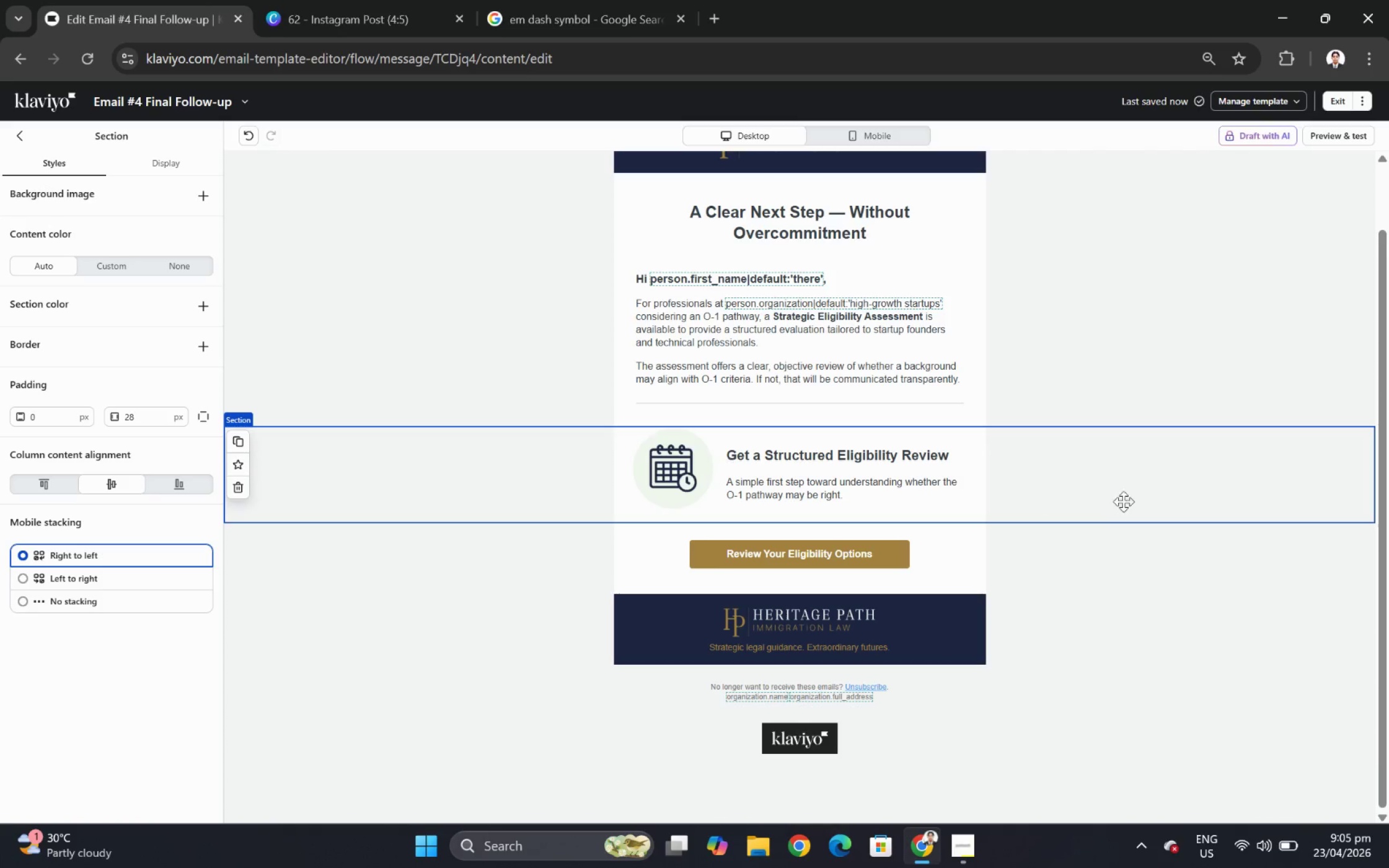 
left_click([680, 511])
 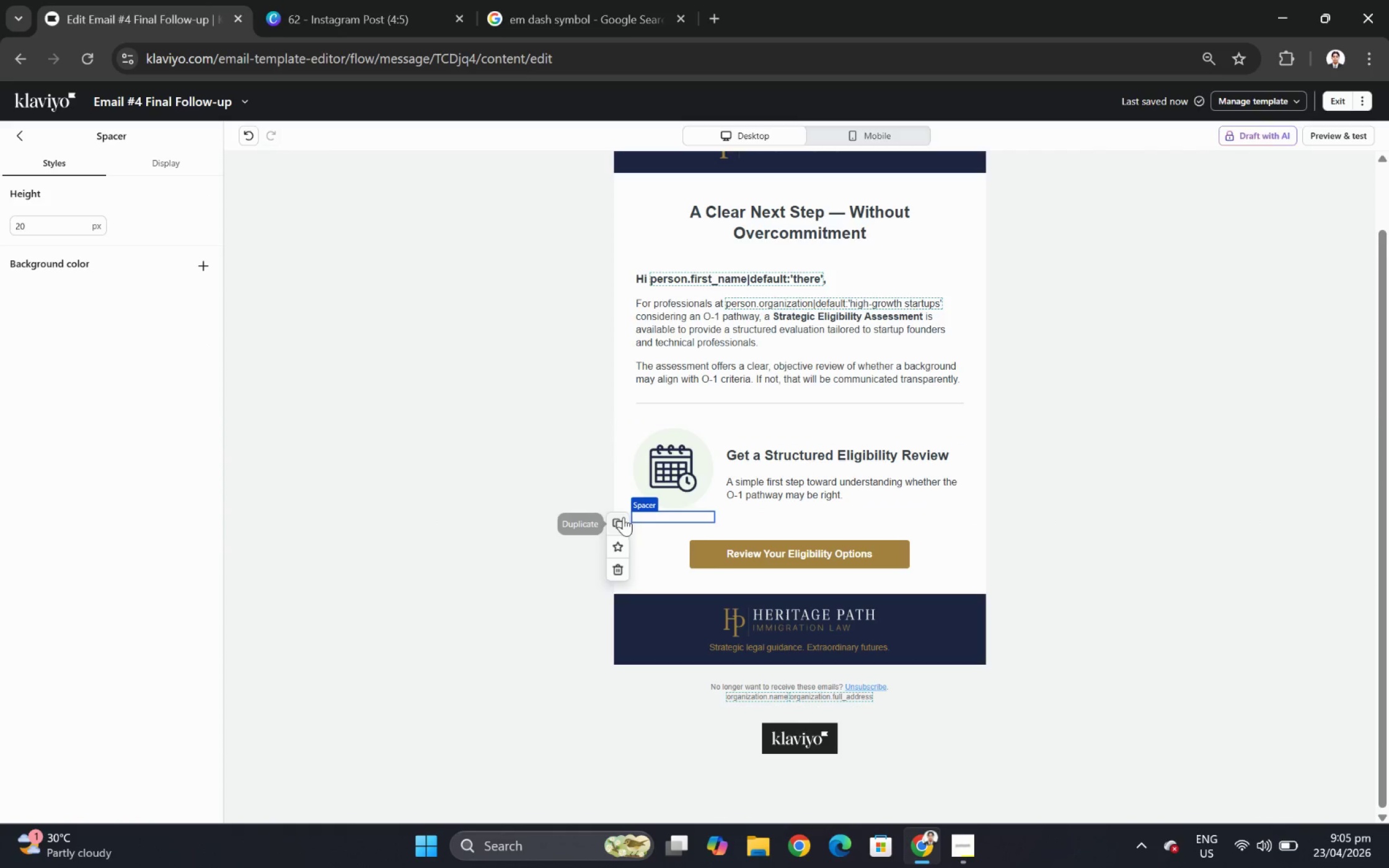 
left_click([623, 517])
 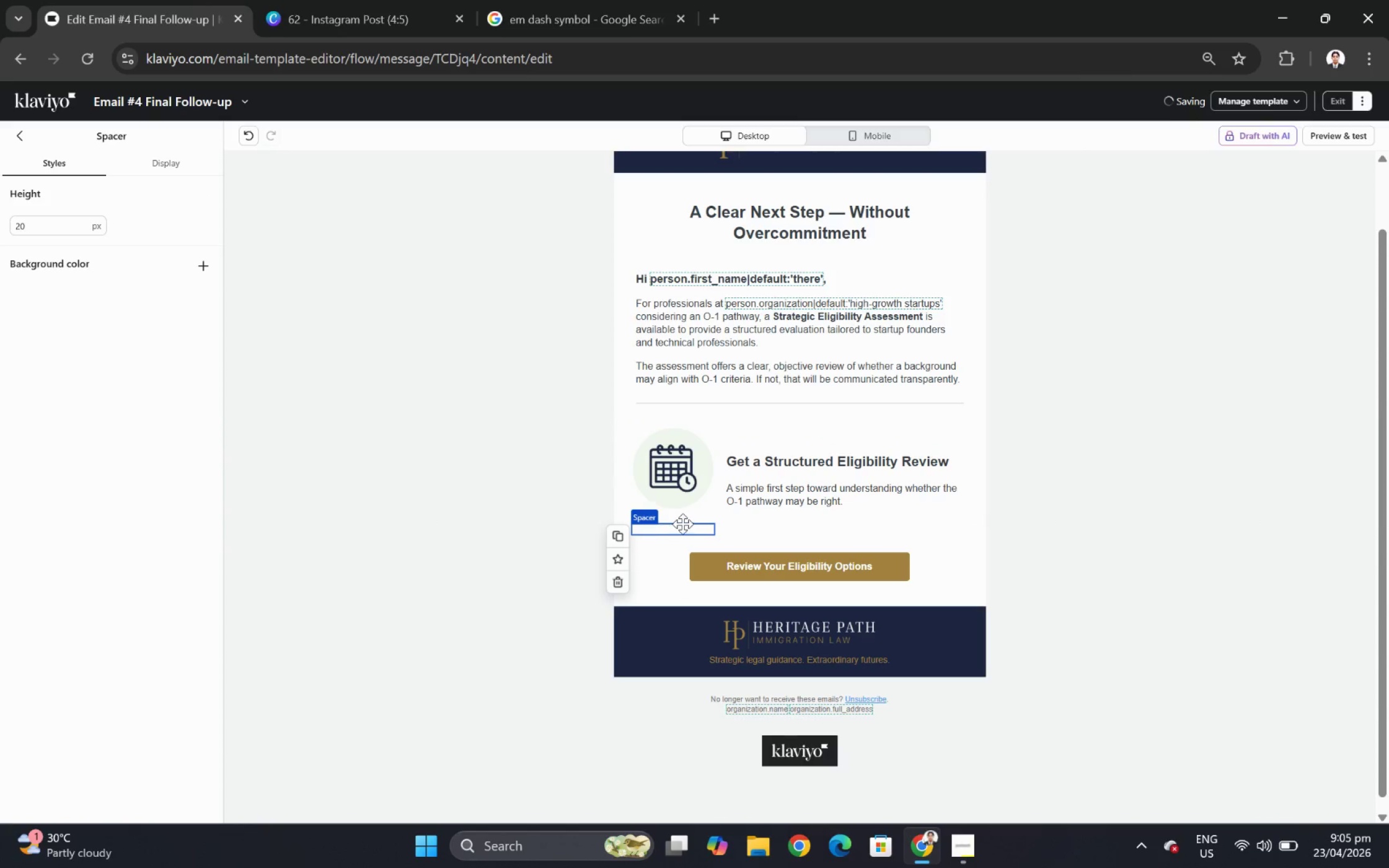 
left_click_drag(start_coordinate=[684, 527], to_coordinate=[827, 510])
 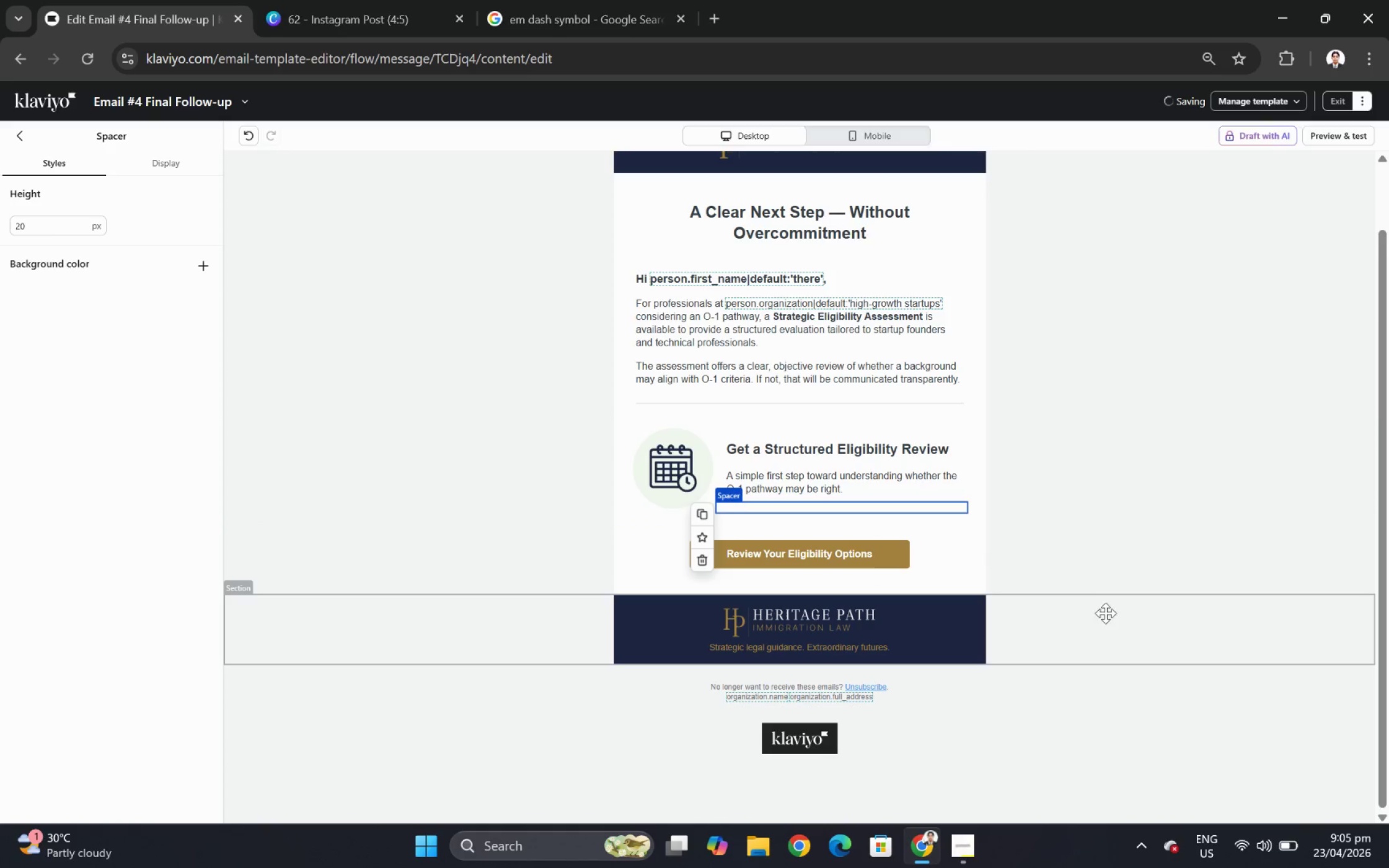 
left_click([1121, 633])
 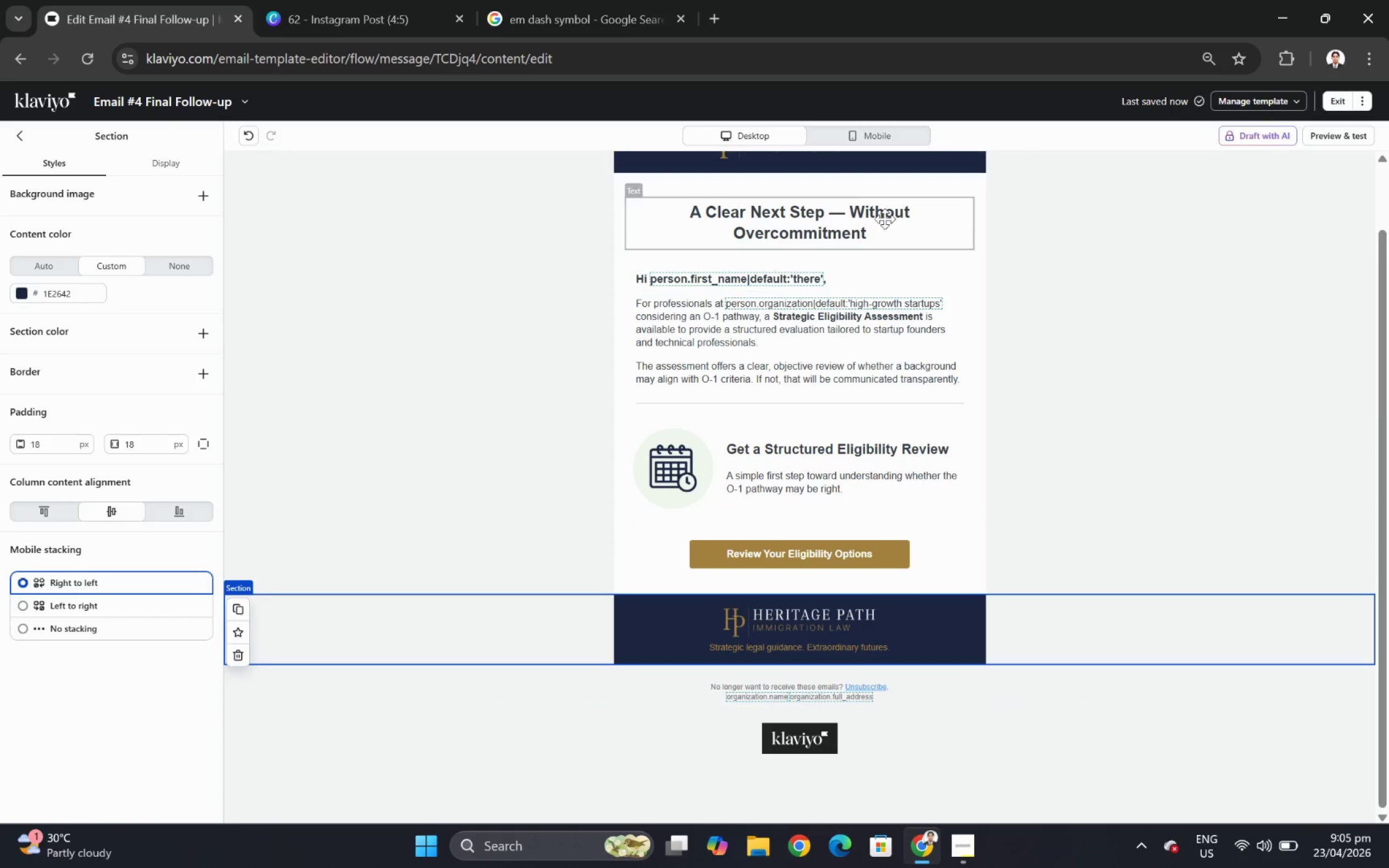 
double_click([902, 137])
 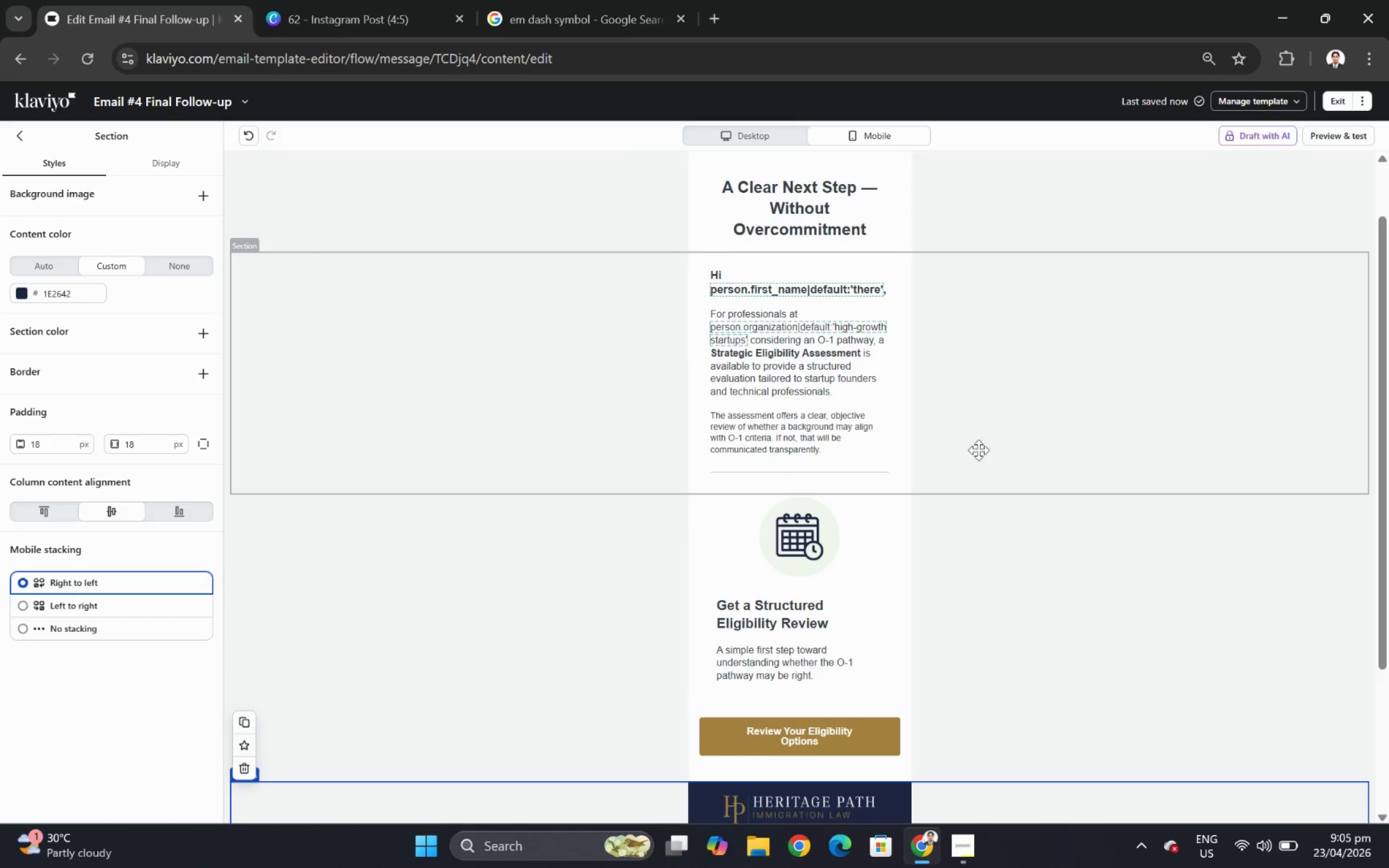 
scroll: coordinate [979, 462], scroll_direction: down, amount: 4.0
 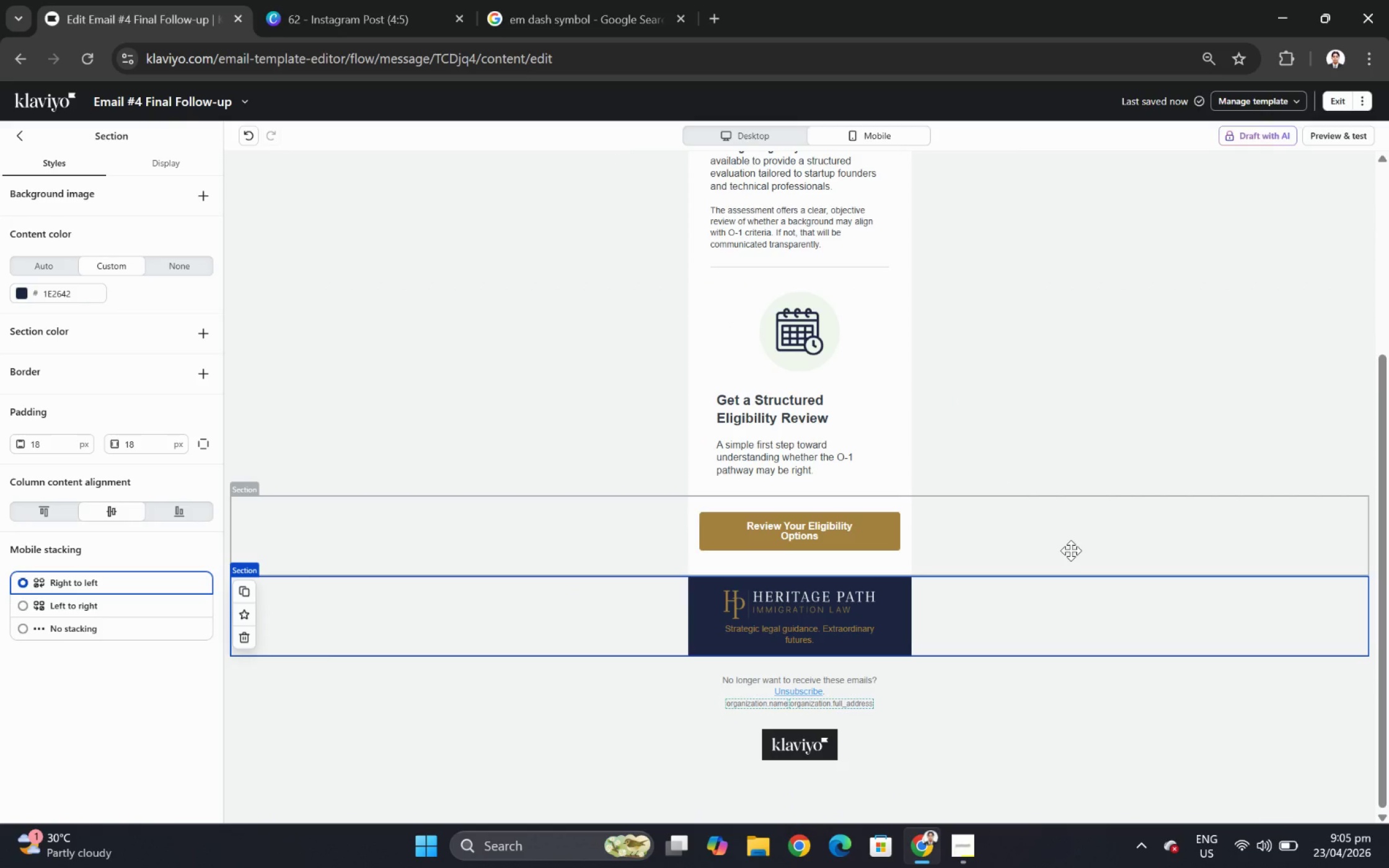 
wait(5.13)
 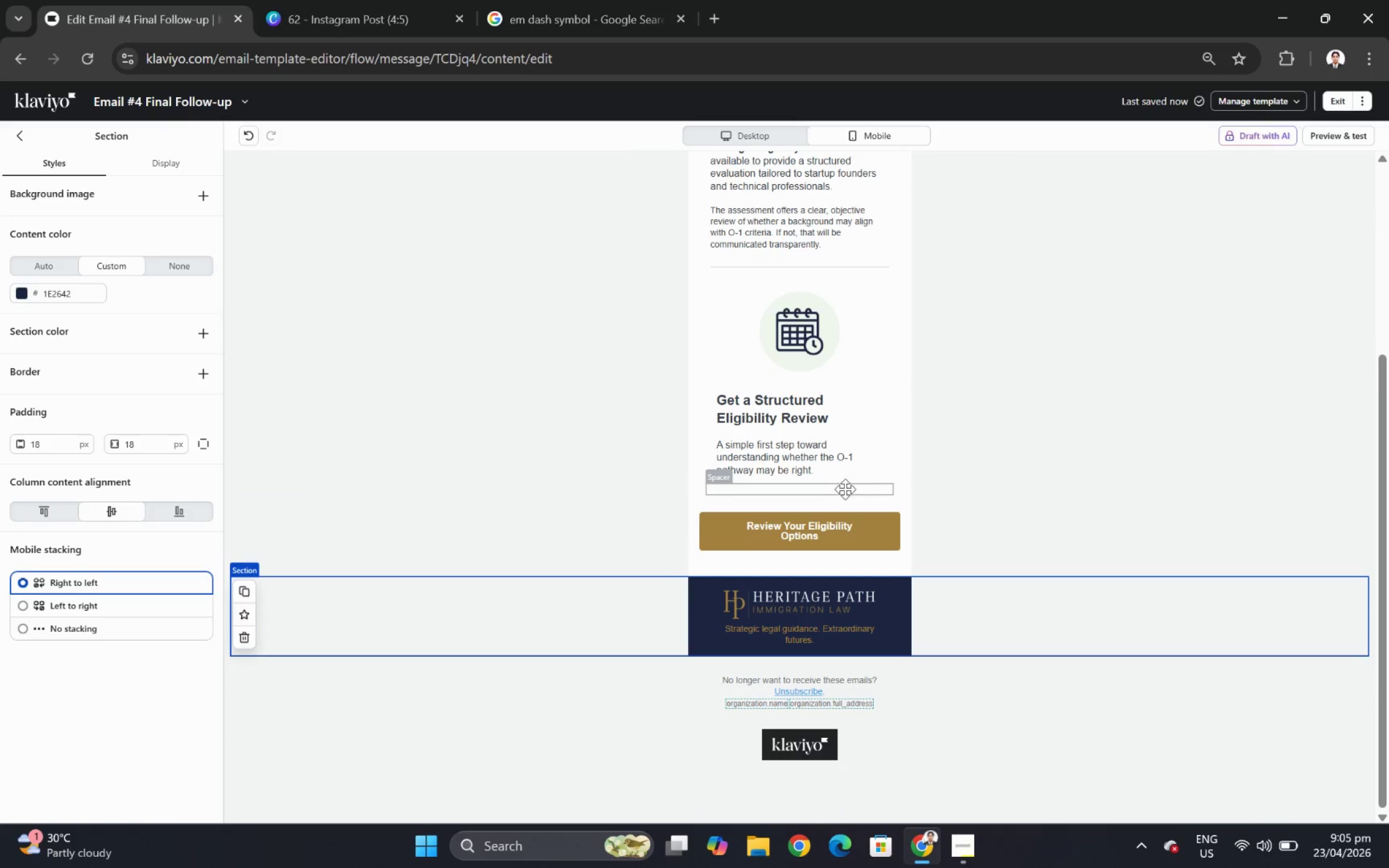 
left_click([847, 415])
 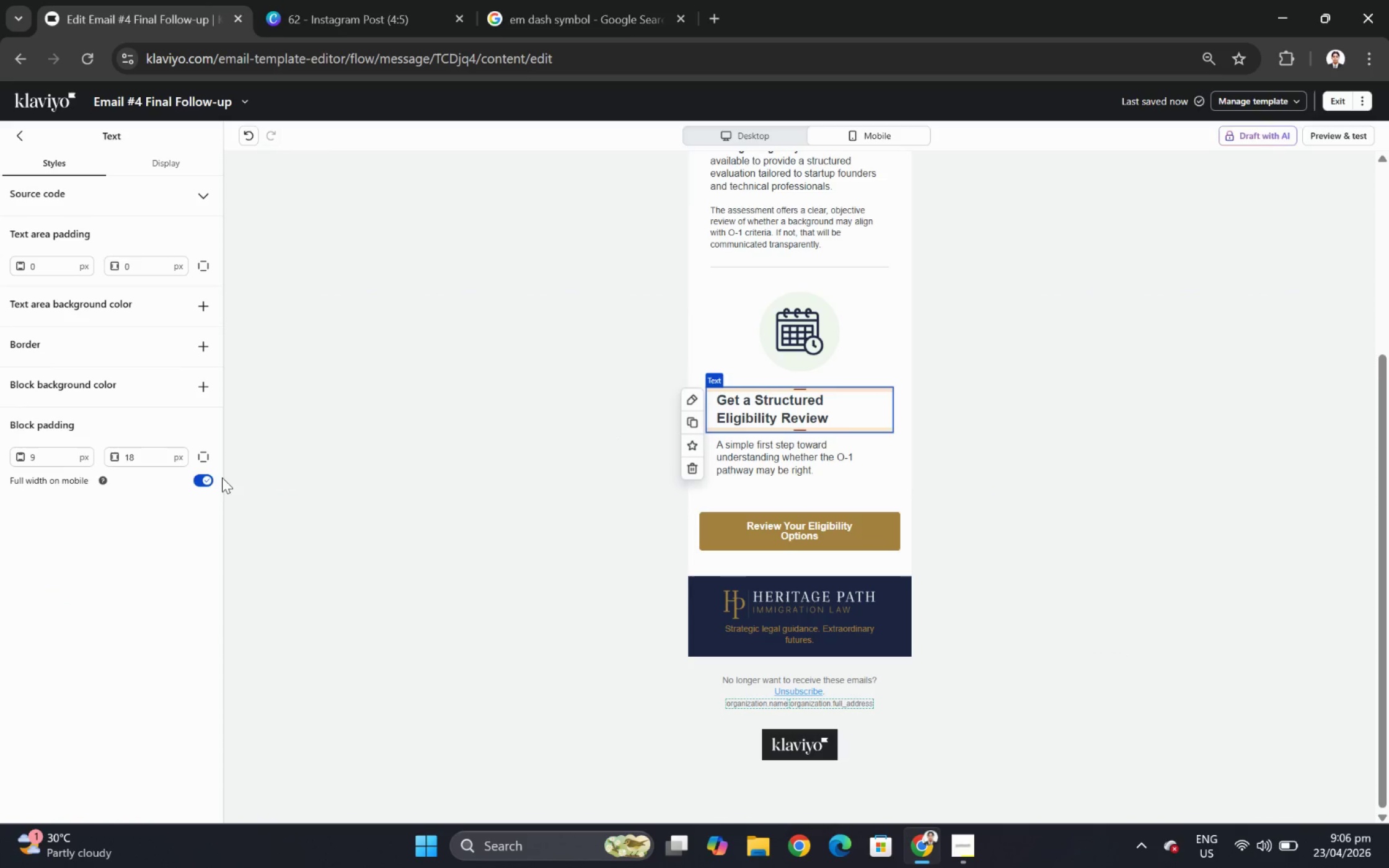 
left_click([206, 481])
 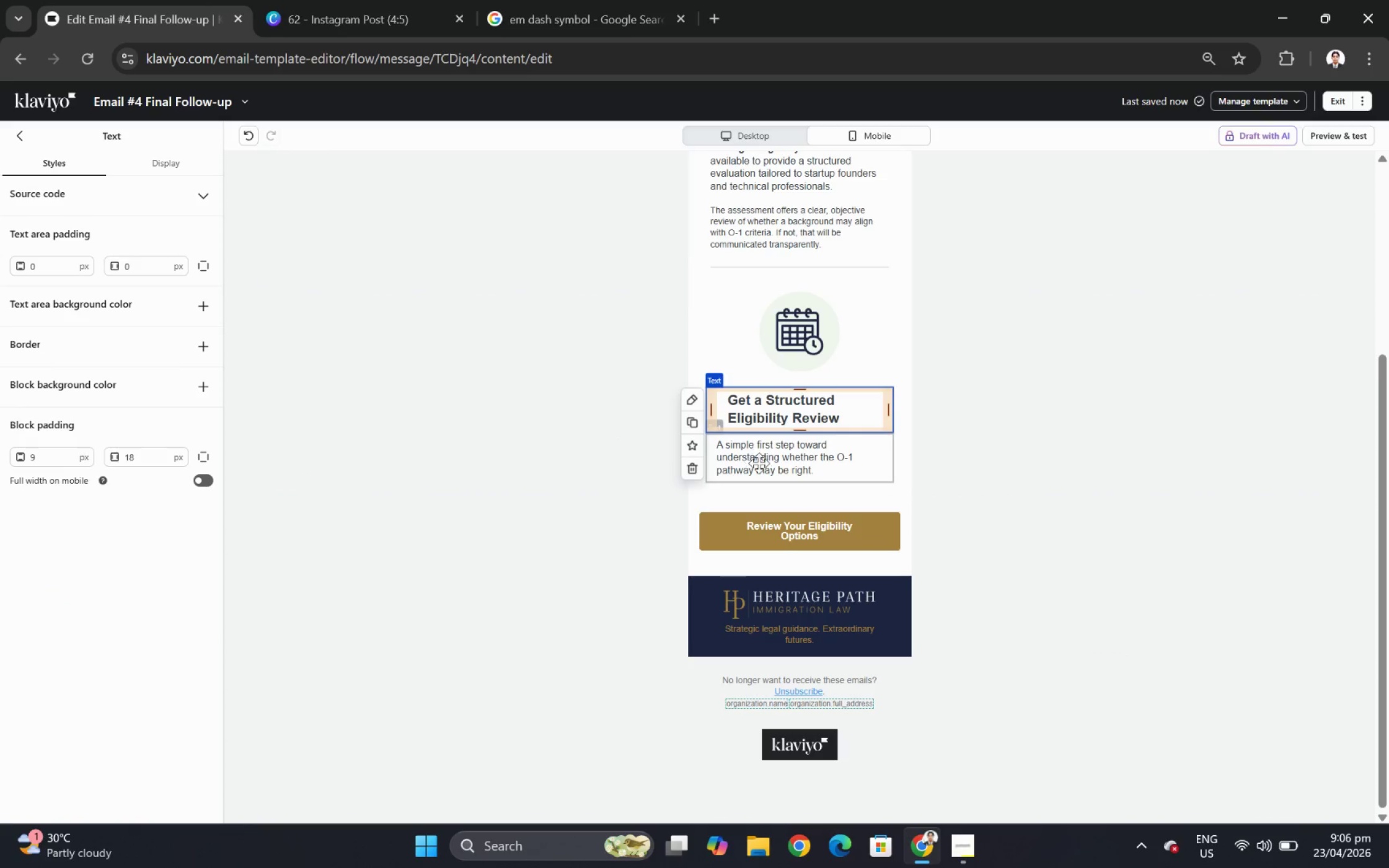 
left_click([760, 463])
 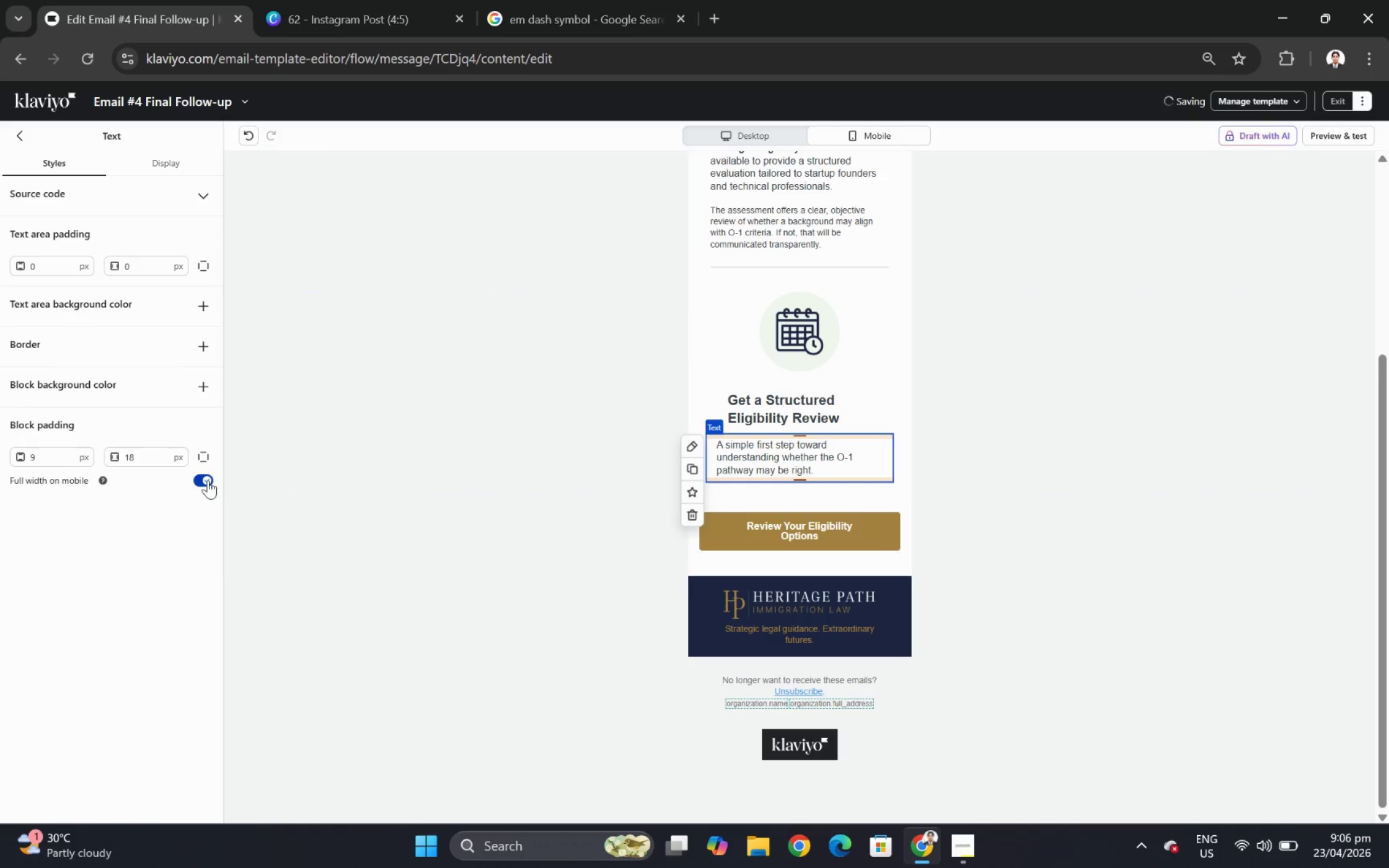 
left_click([203, 477])
 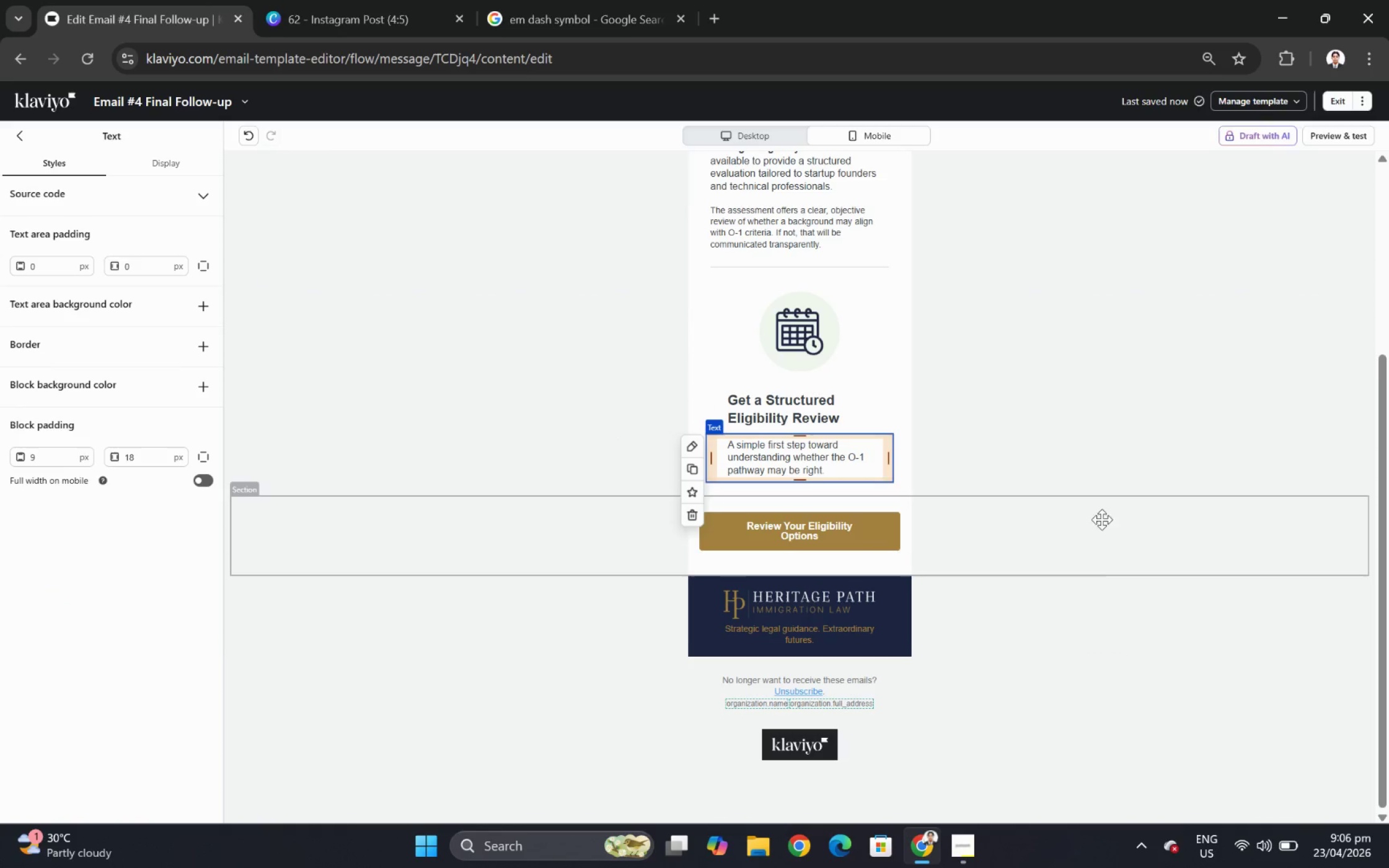 
left_click([1095, 634])
 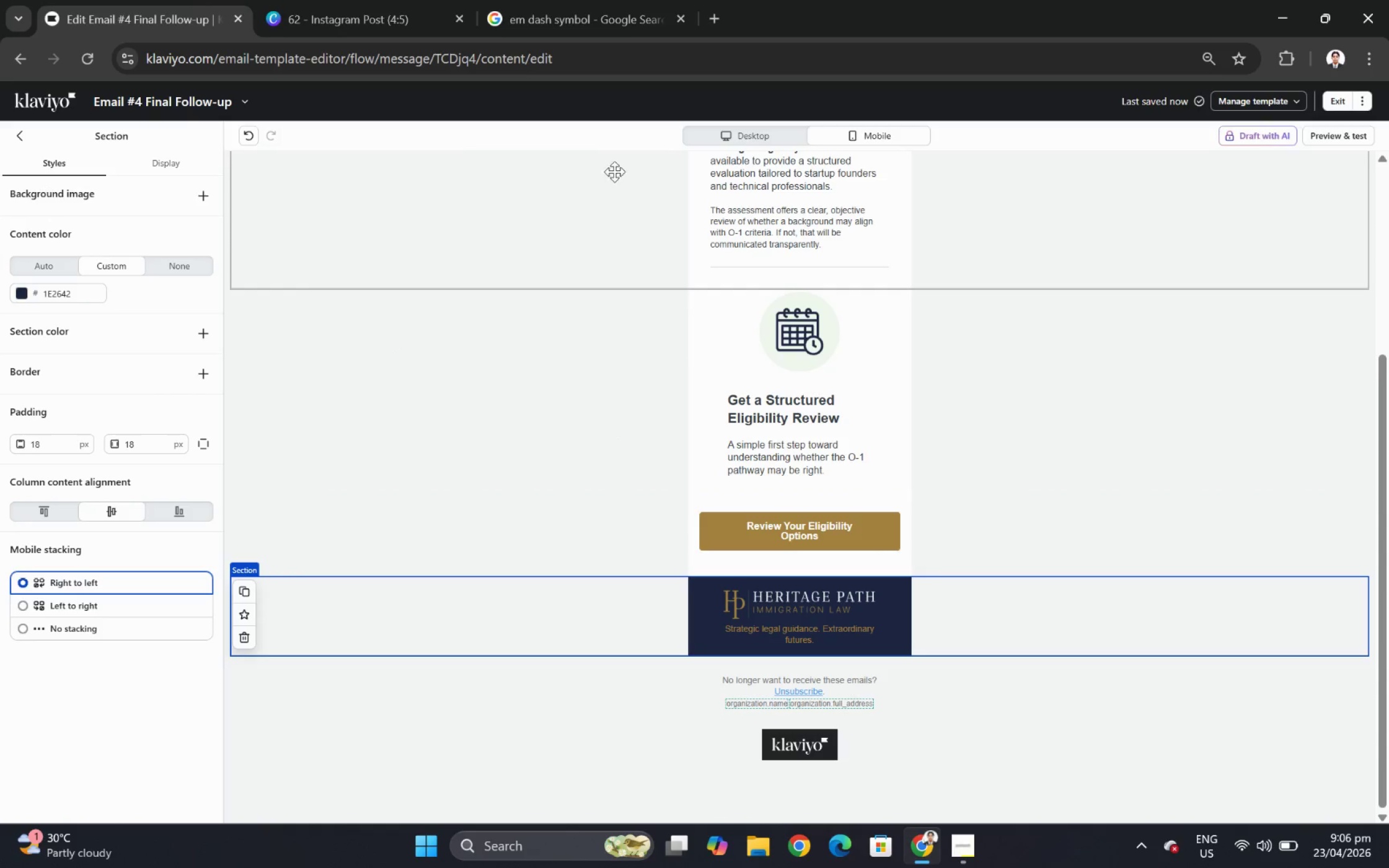 
left_click([244, 135])
 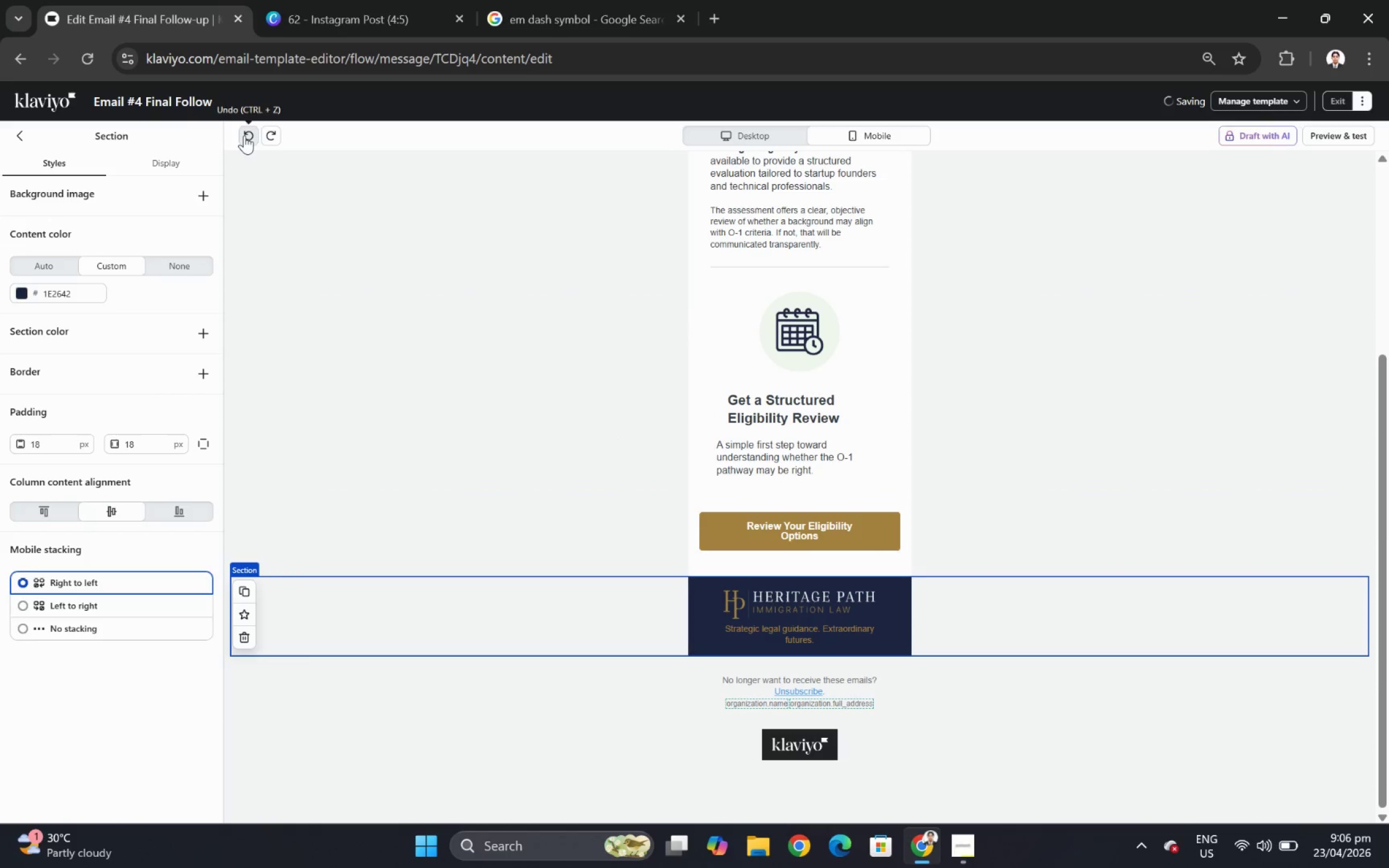 
left_click([244, 135])
 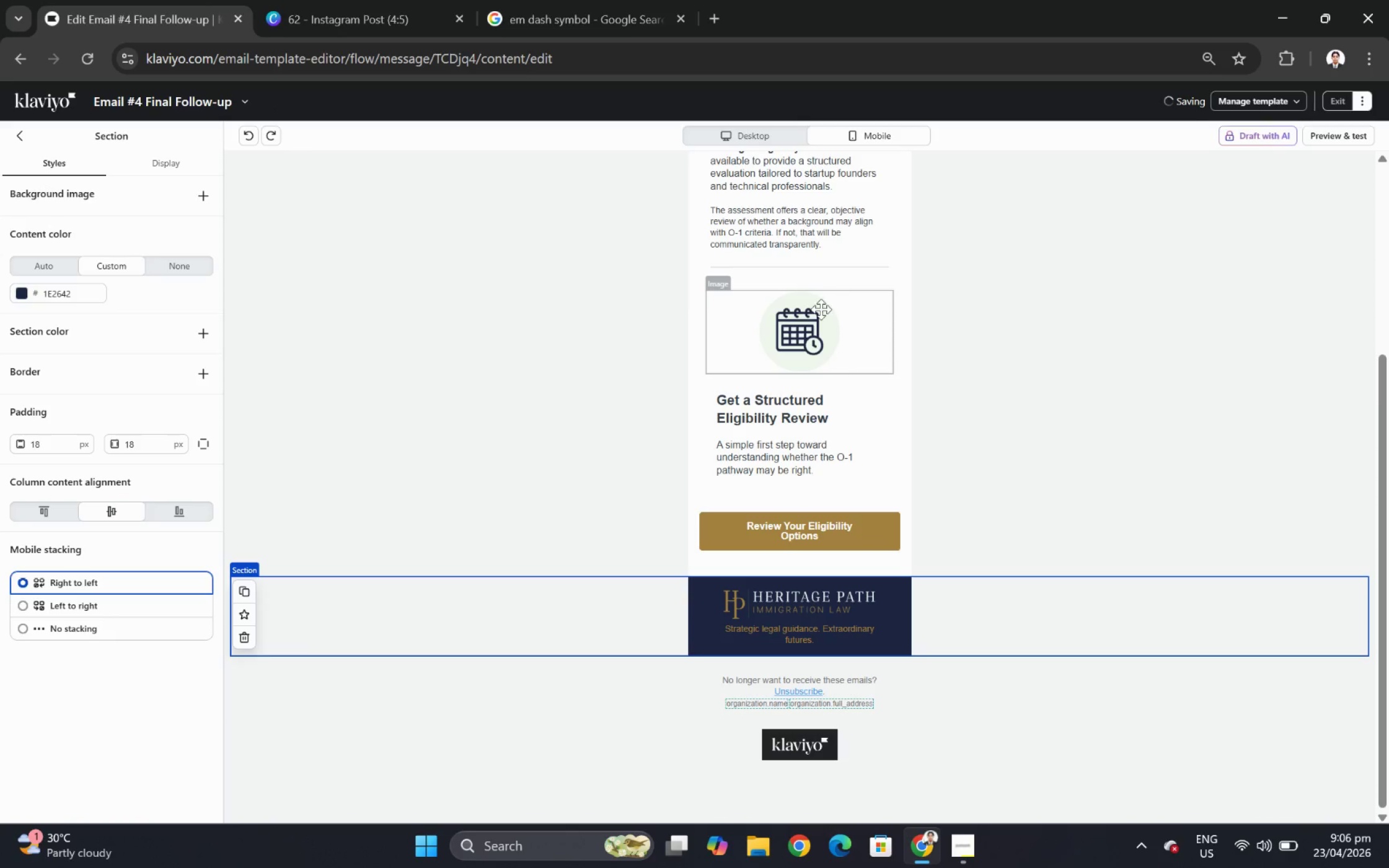 
left_click([821, 310])
 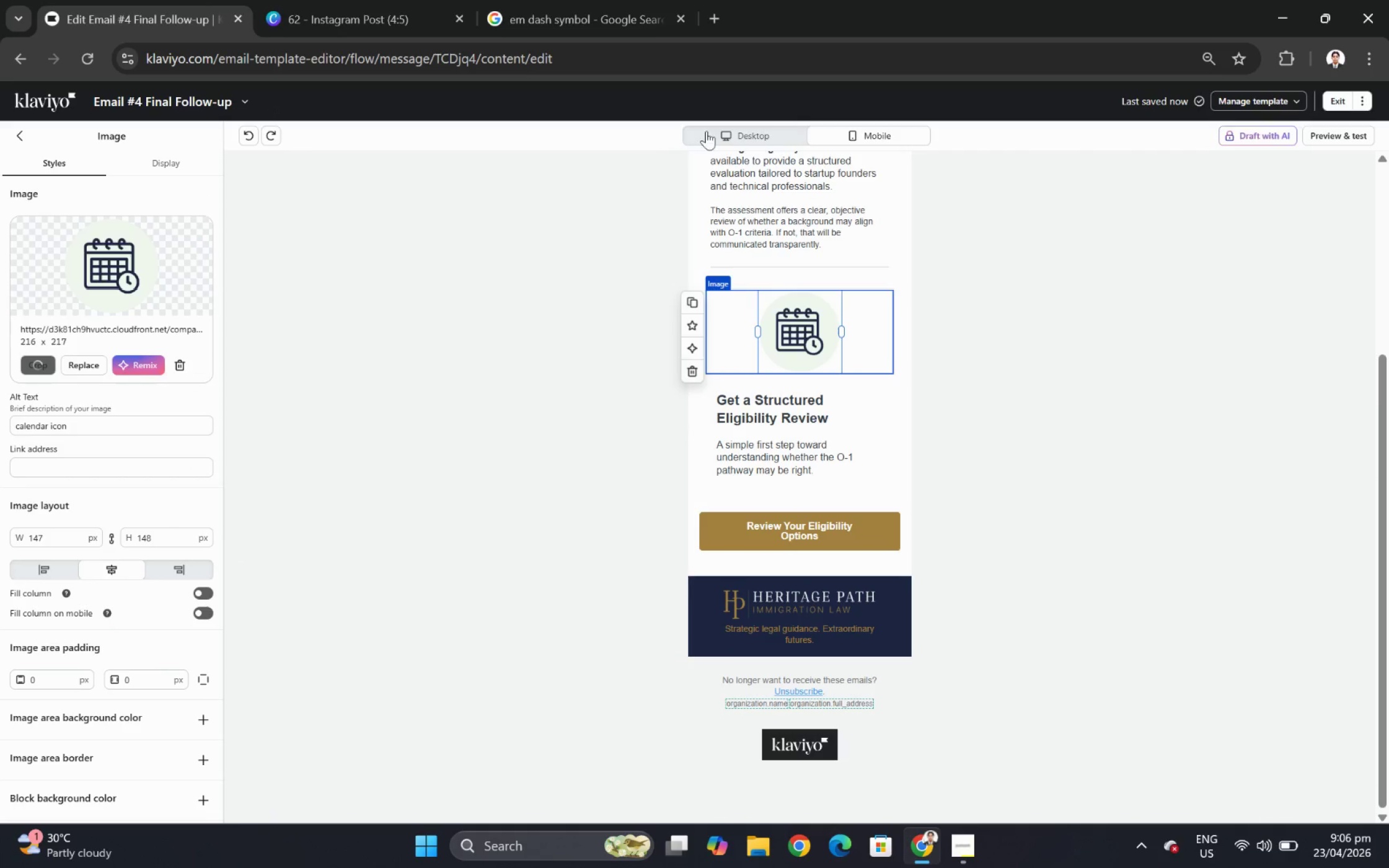 
left_click([742, 129])
 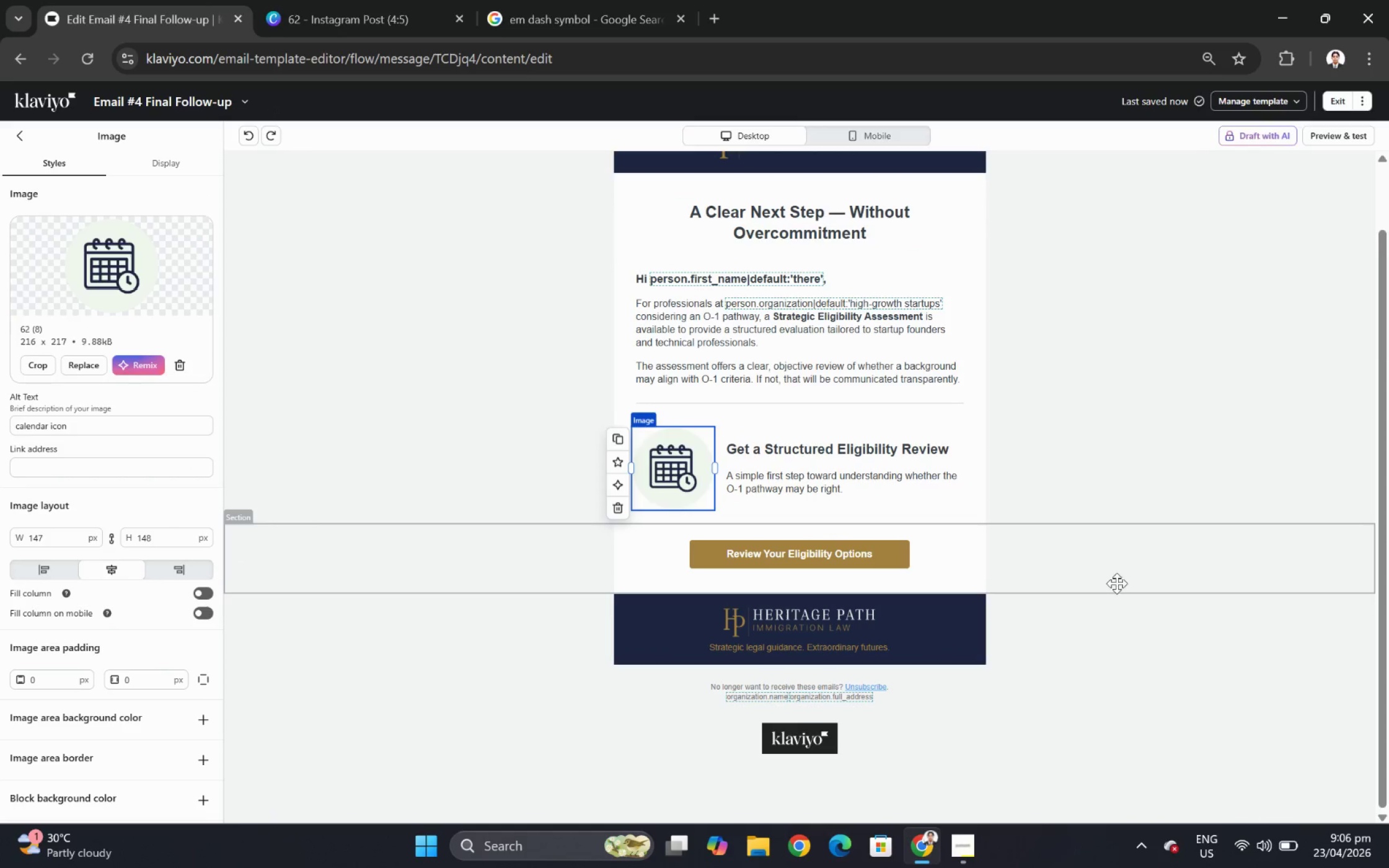 
left_click([1140, 595])
 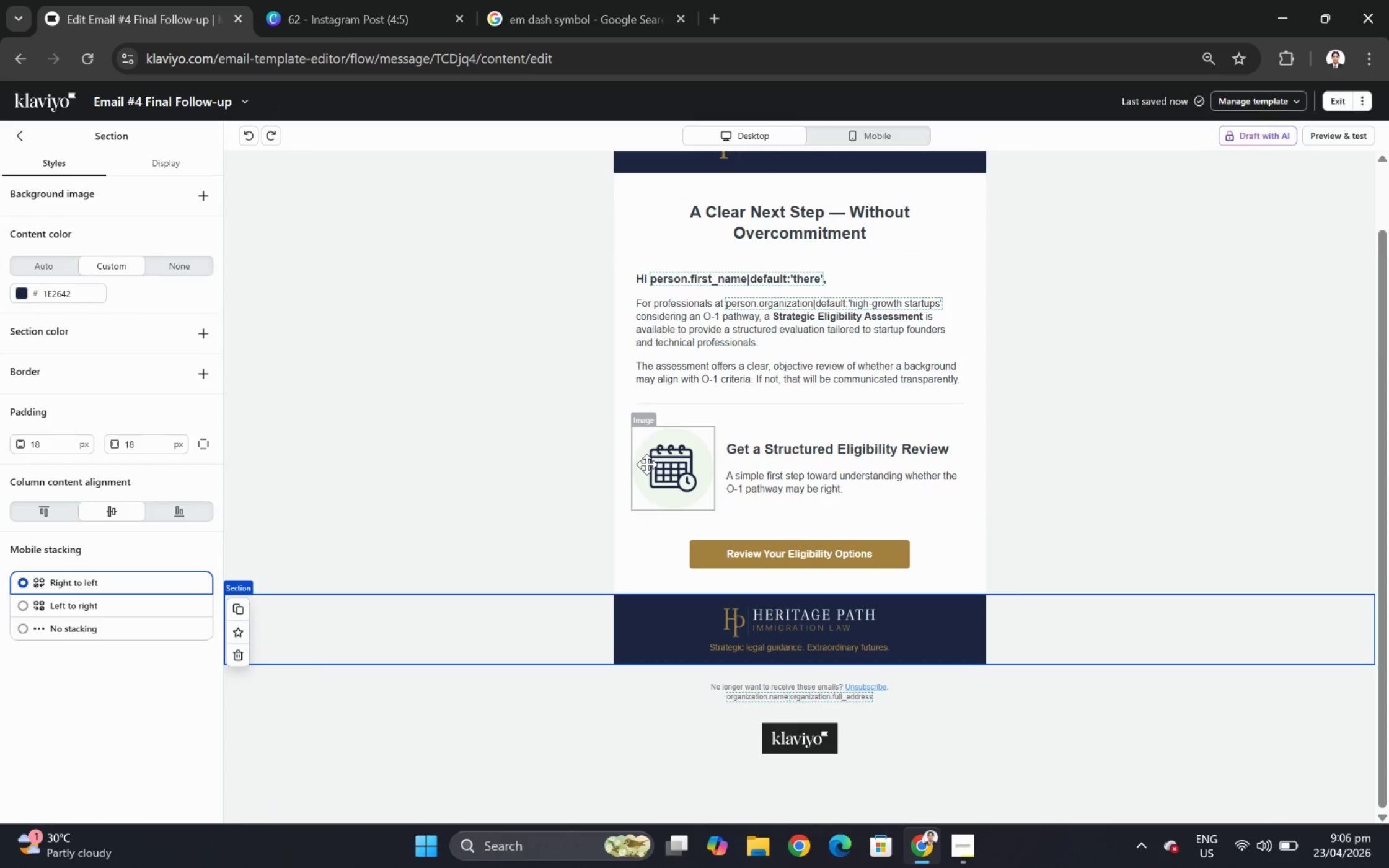 
left_click([646, 464])
 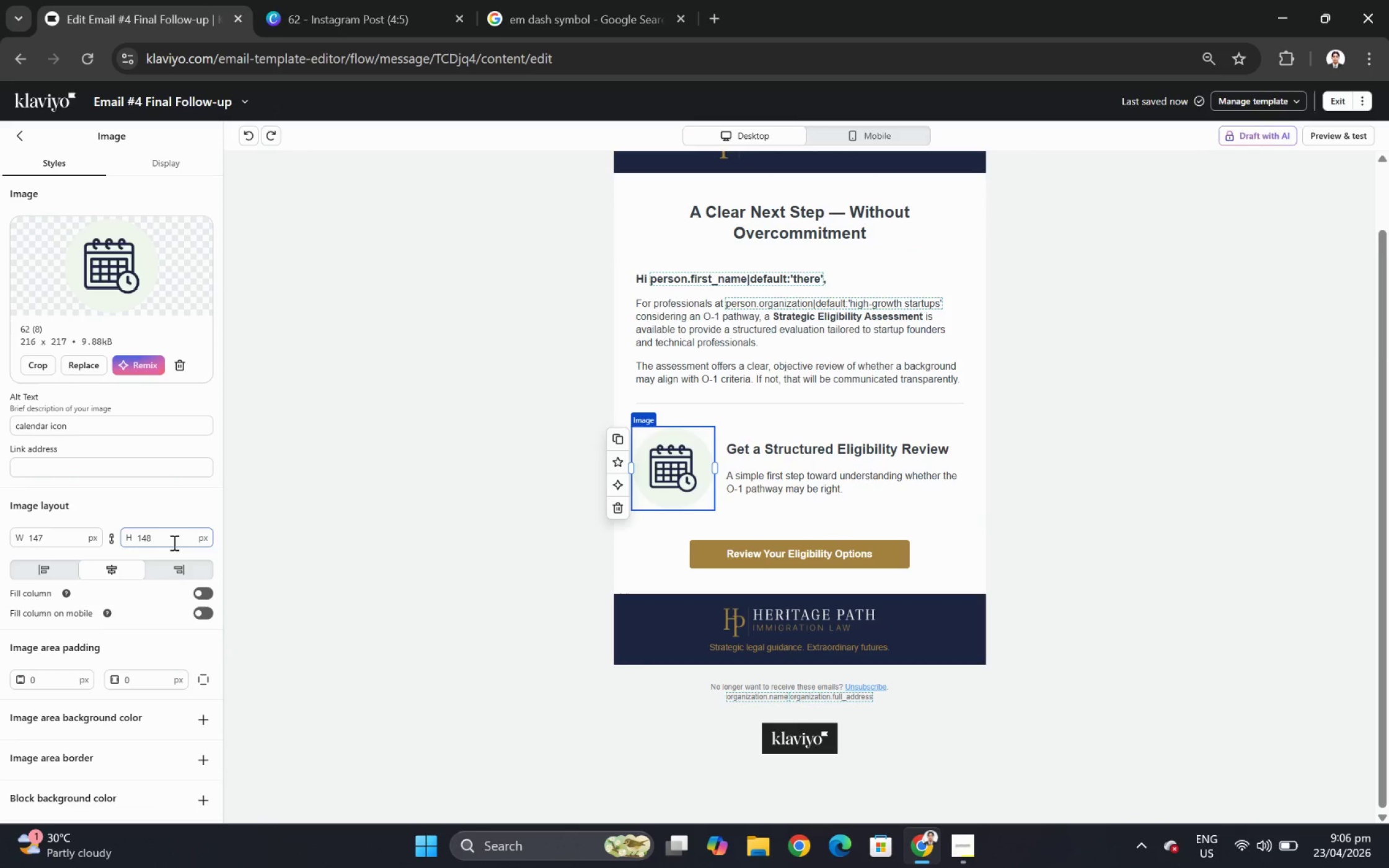 
left_click([185, 572])
 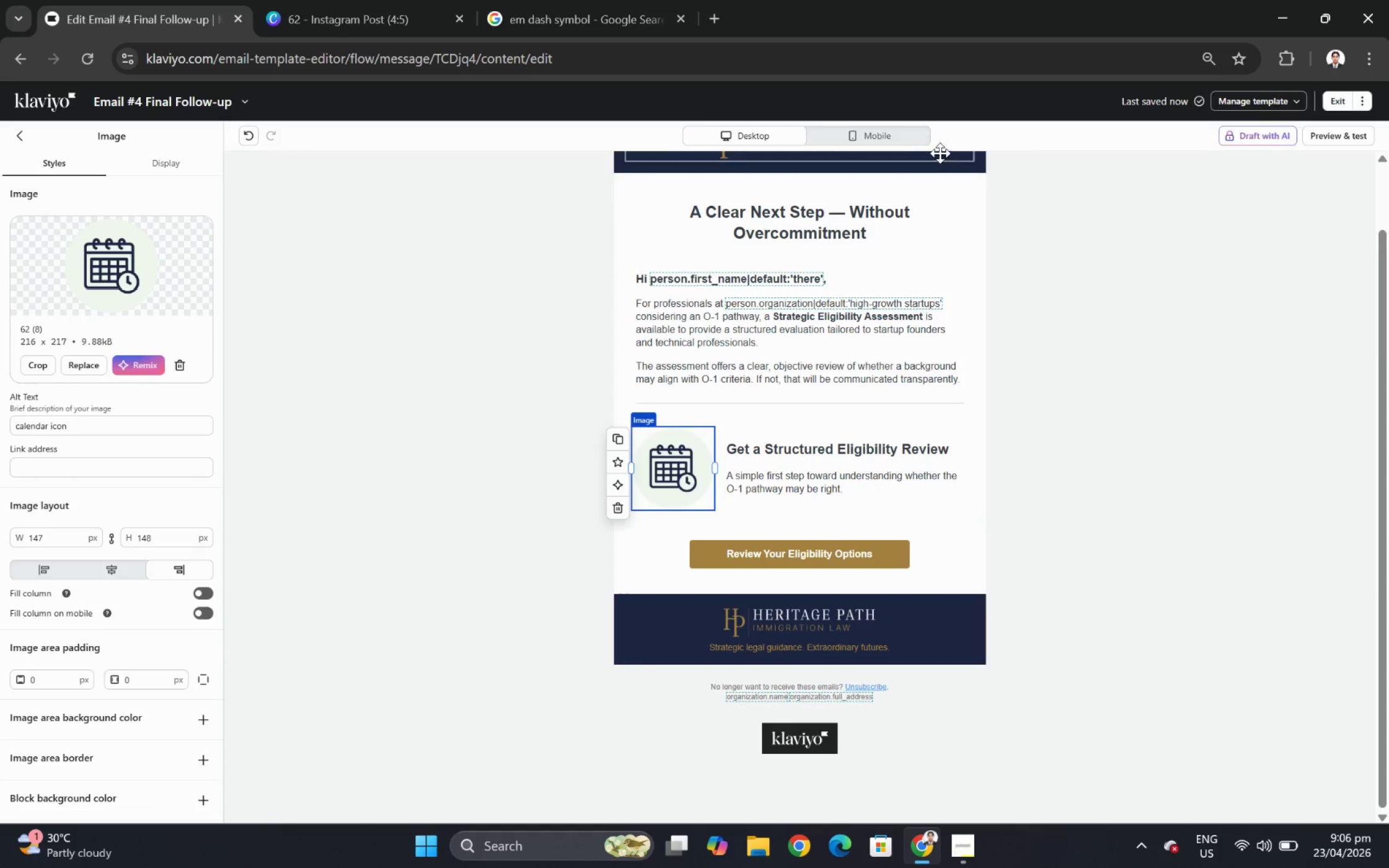 
left_click([902, 141])
 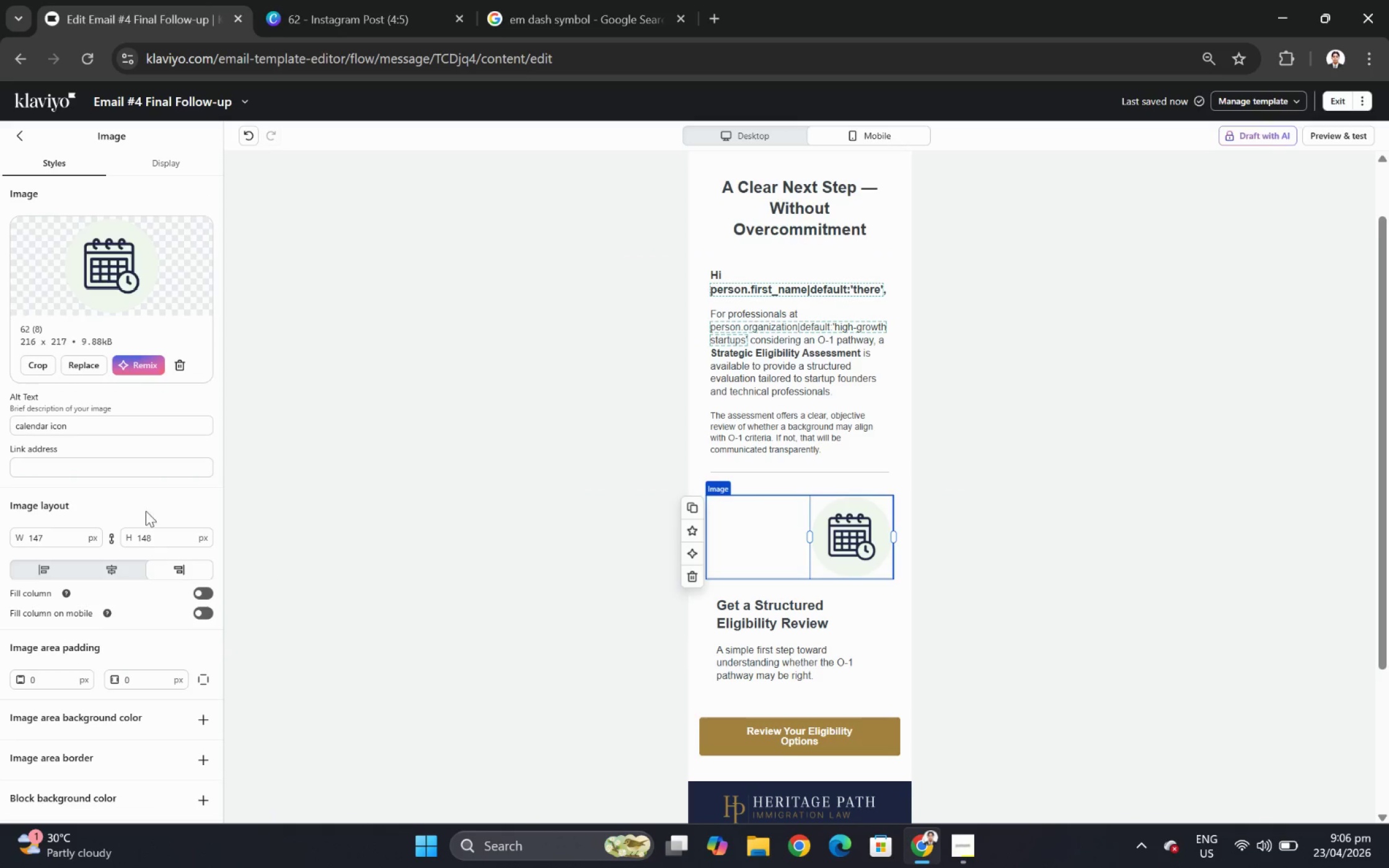 
left_click([55, 570])
 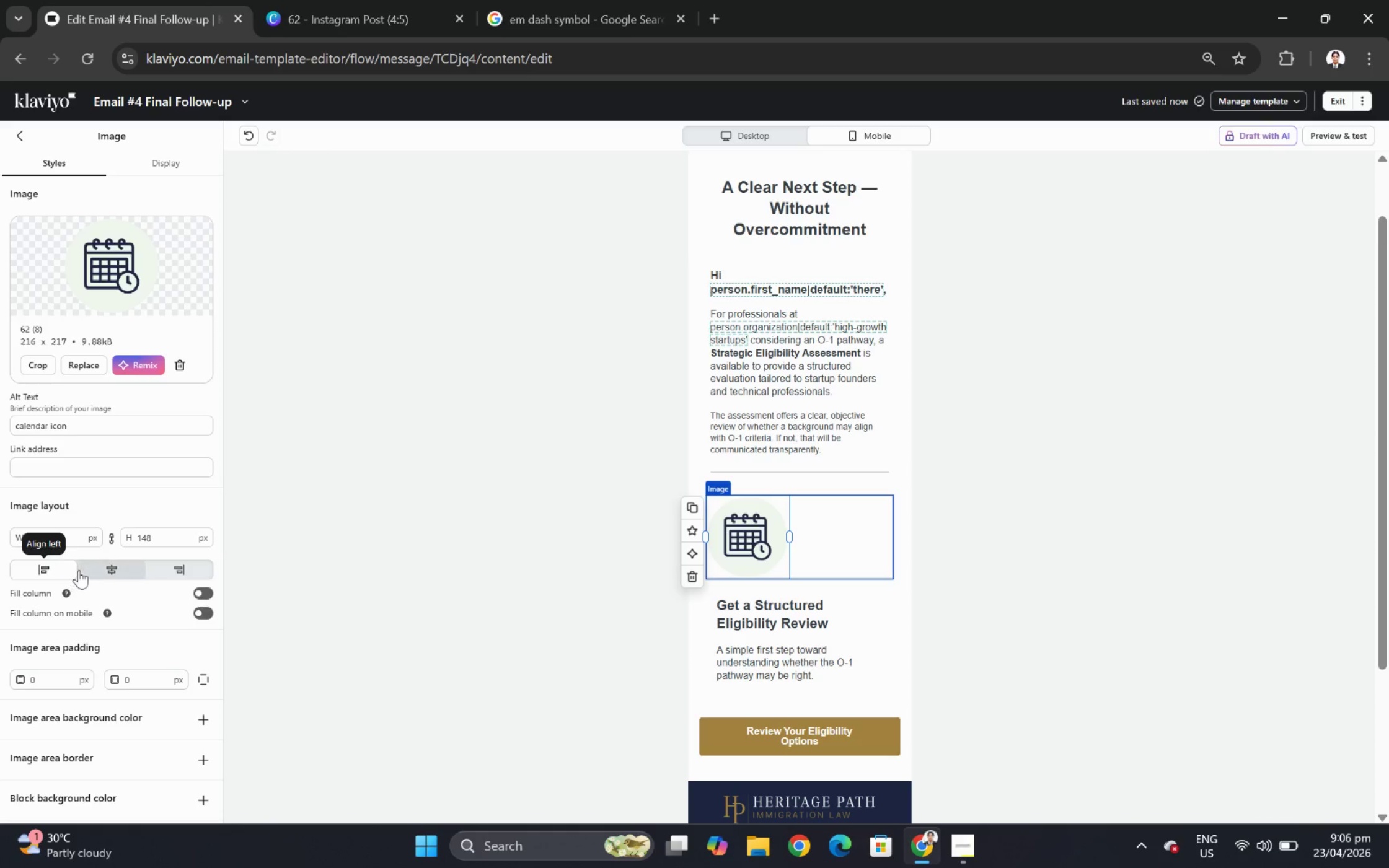 
left_click([98, 569])
 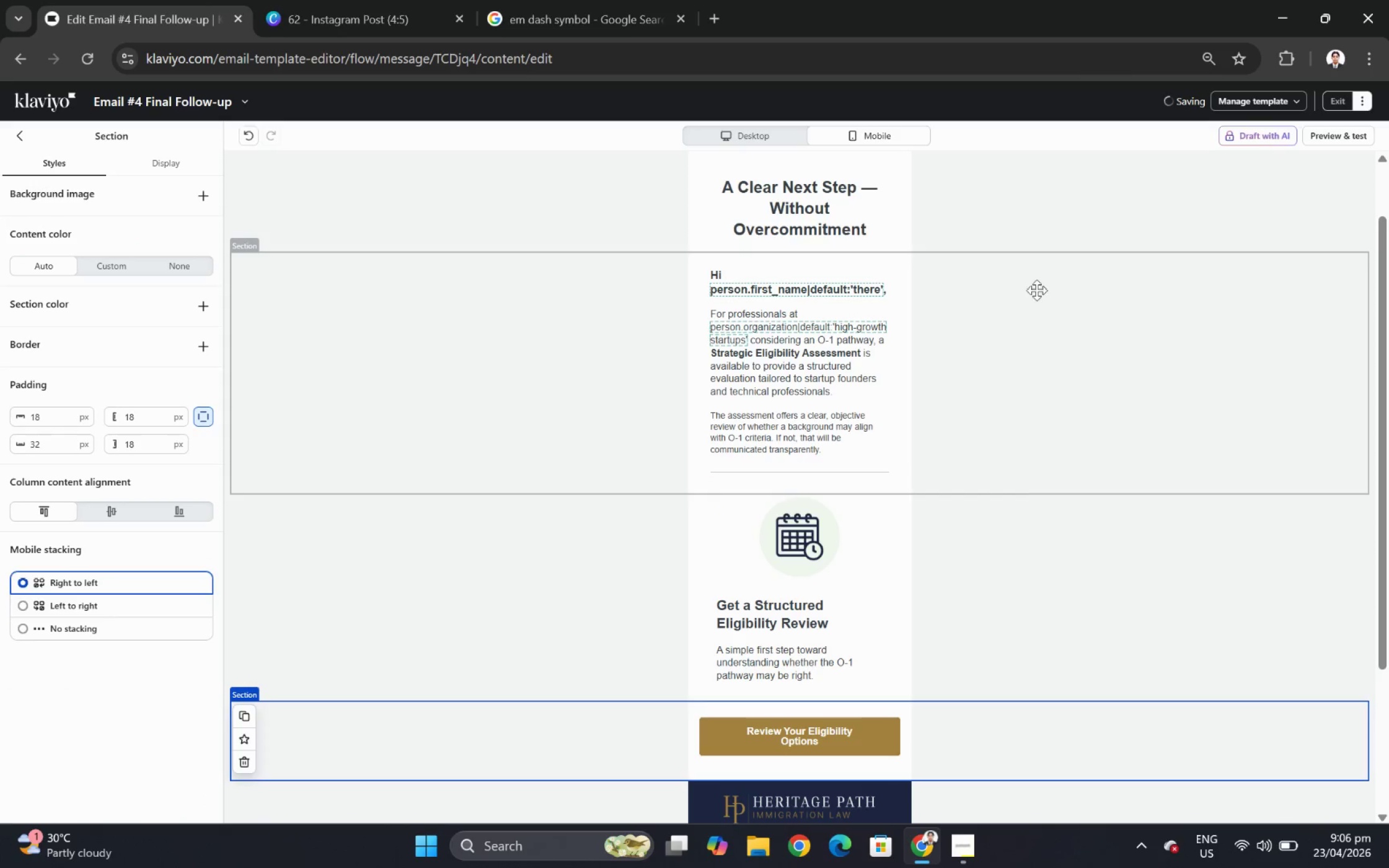 
left_click([724, 134])
 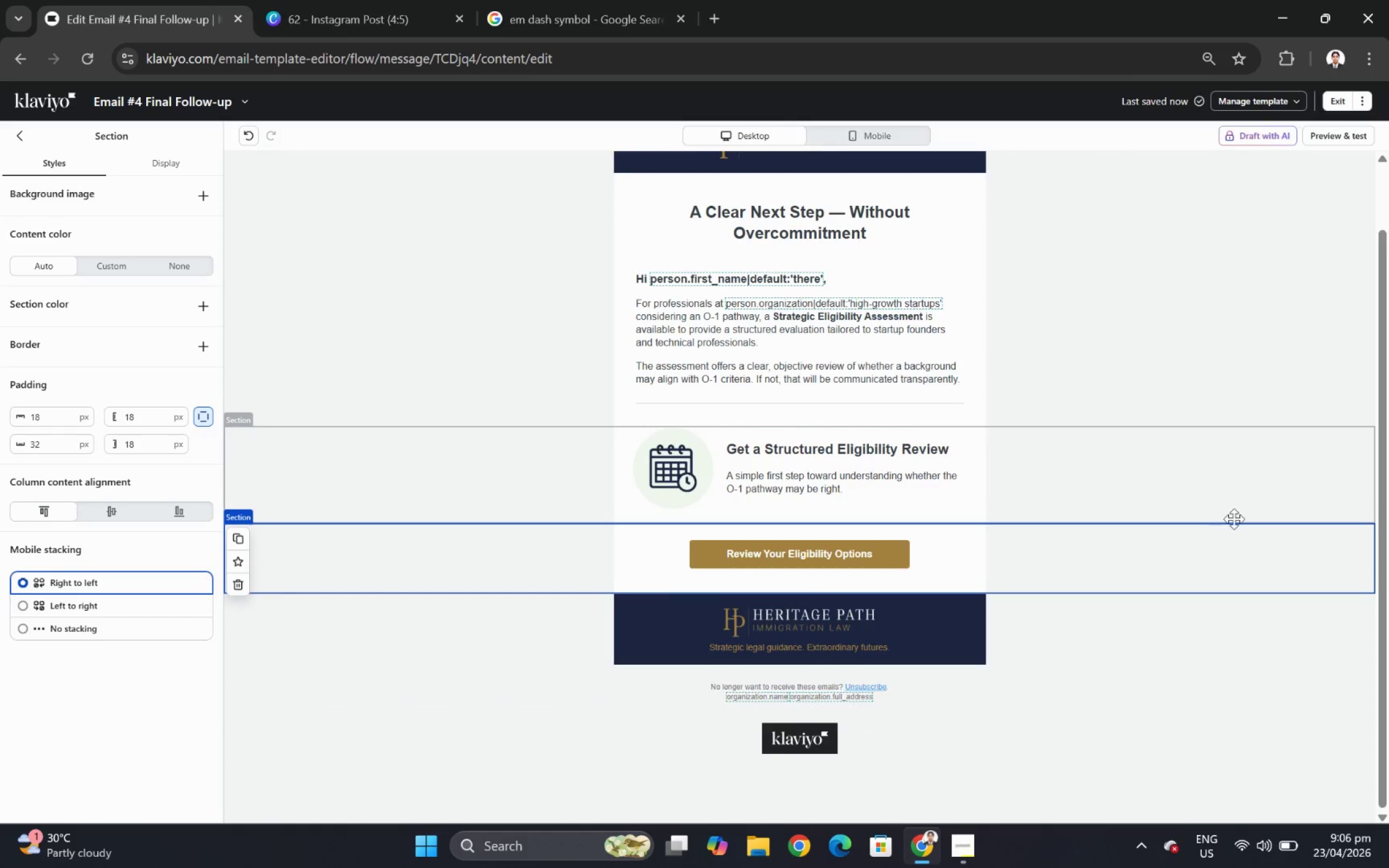 
scroll: coordinate [1232, 518], scroll_direction: up, amount: 2.0
 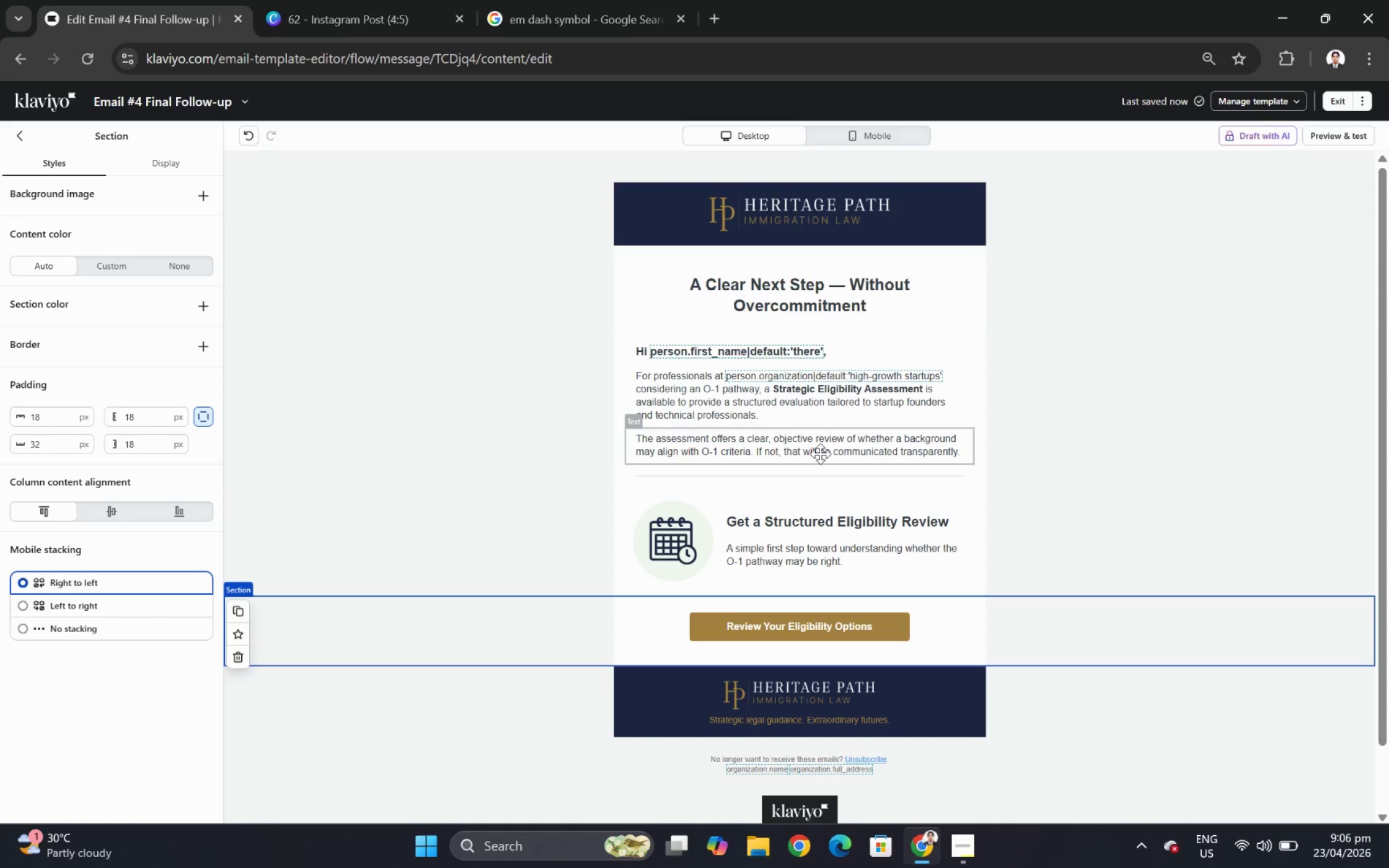 
wait(25.65)
 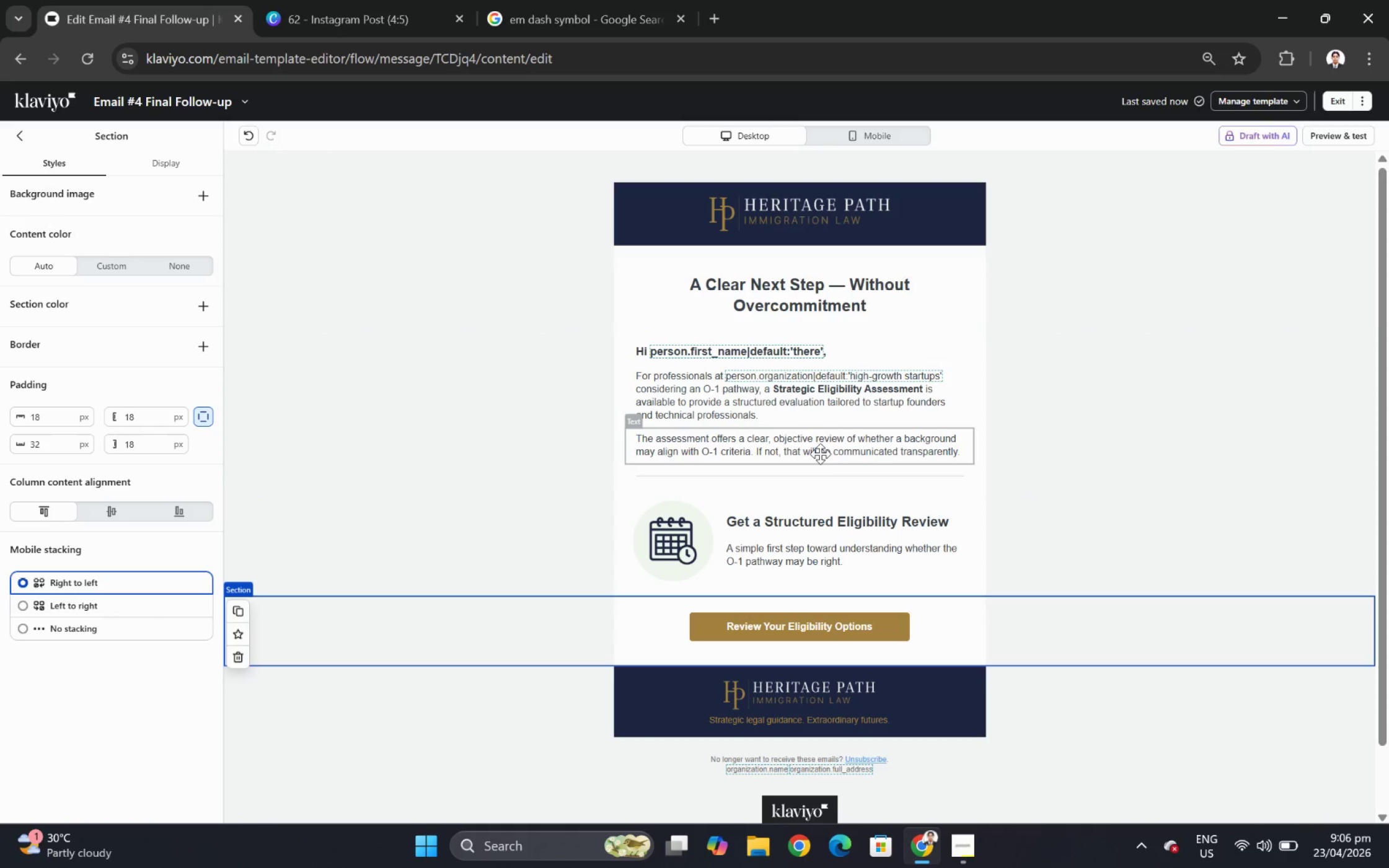 
scroll: coordinate [945, 484], scroll_direction: down, amount: 2.0
 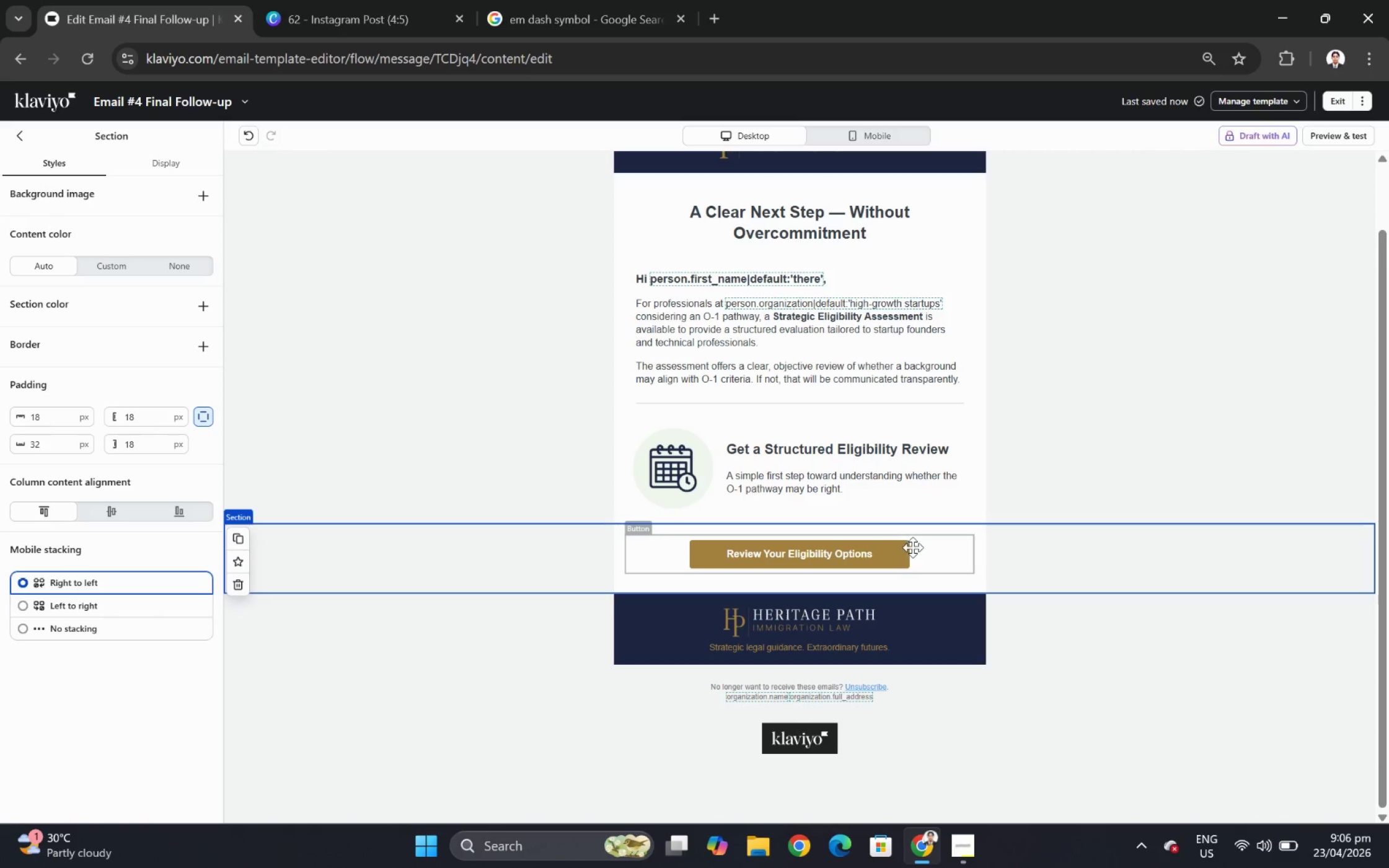 
wait(5.38)
 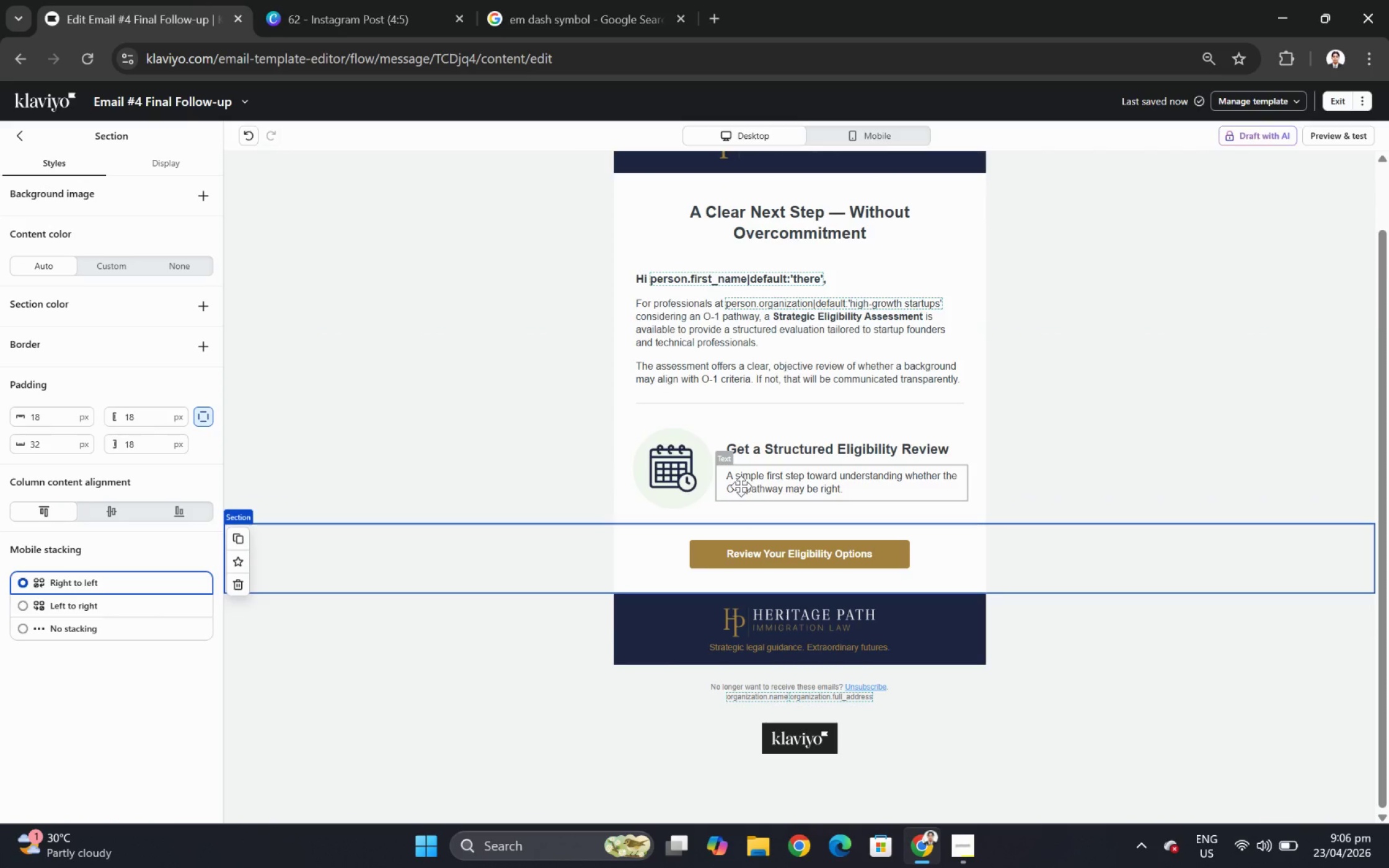 
left_click([912, 548])
 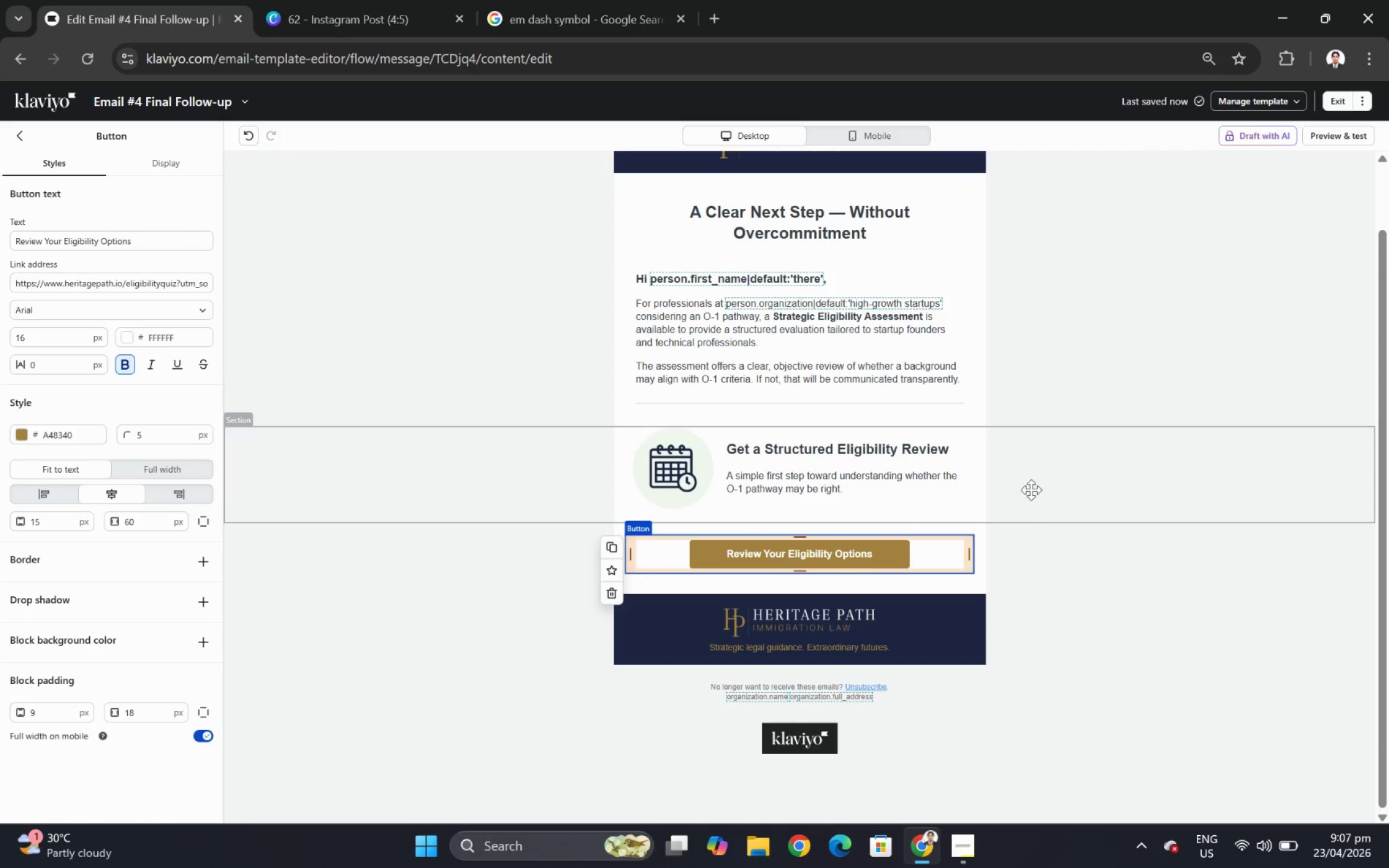 
scroll: coordinate [1112, 442], scroll_direction: up, amount: 4.0
 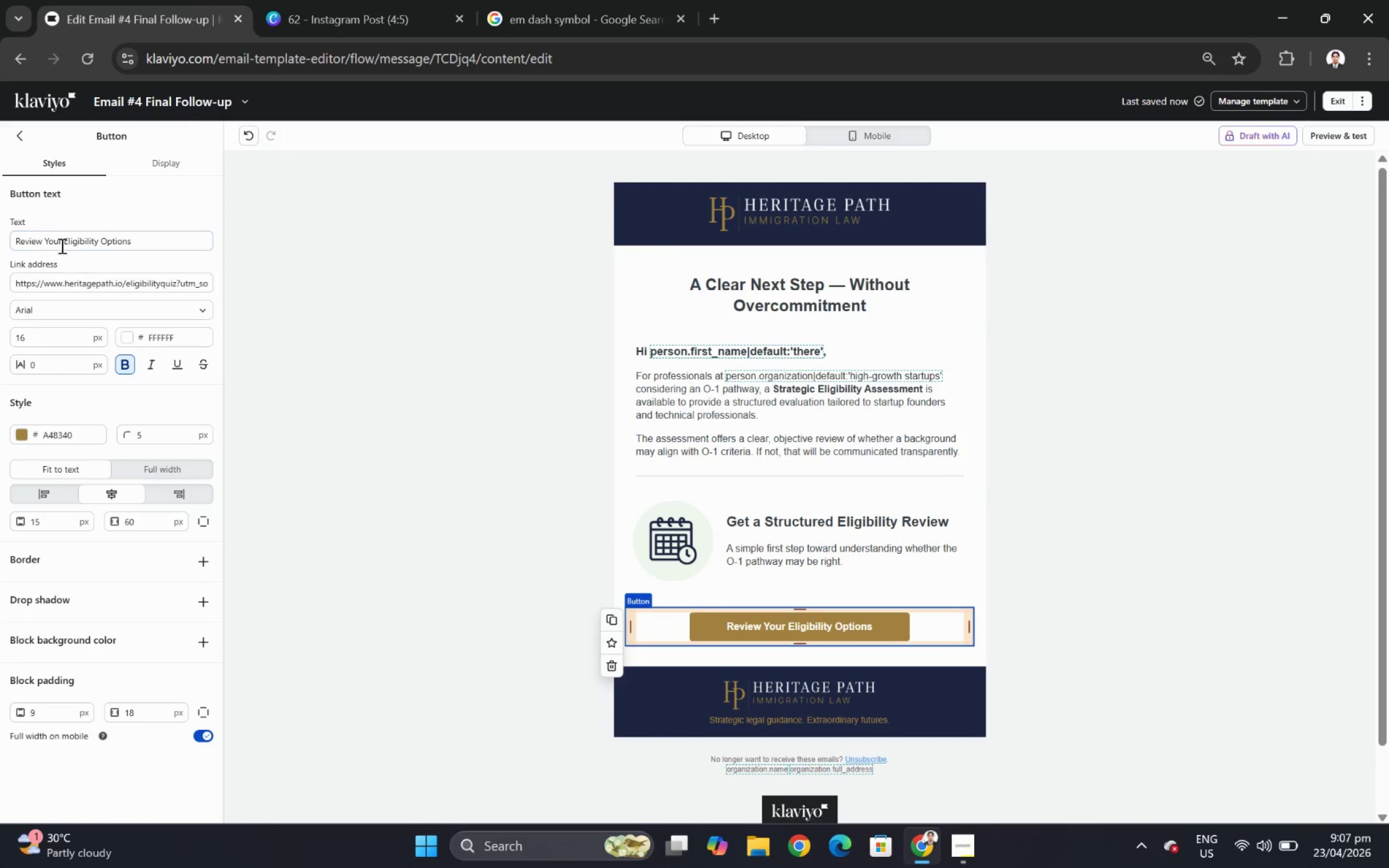 
left_click_drag(start_coordinate=[42, 238], to_coordinate=[2, 235])
 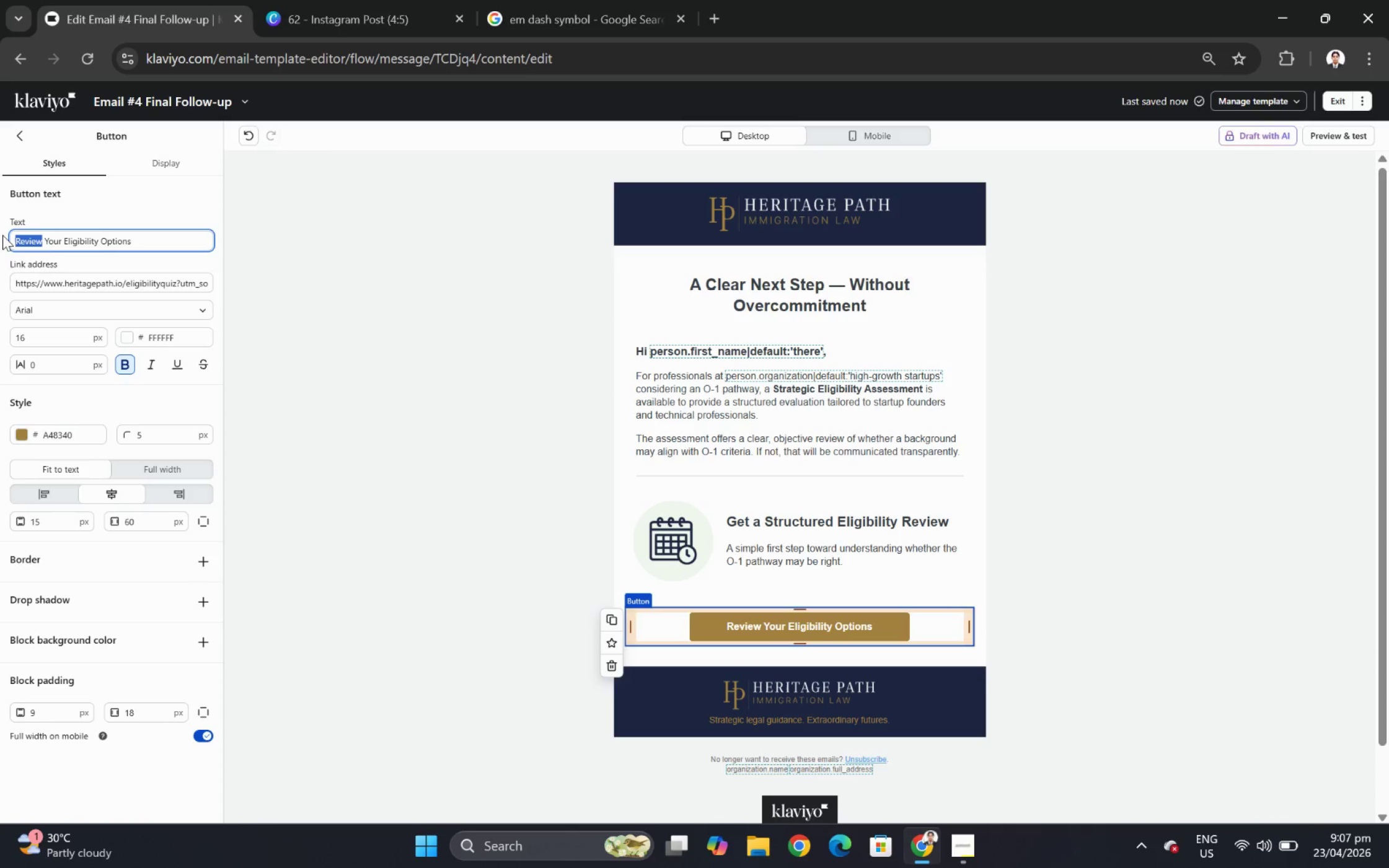 
type(Book)
 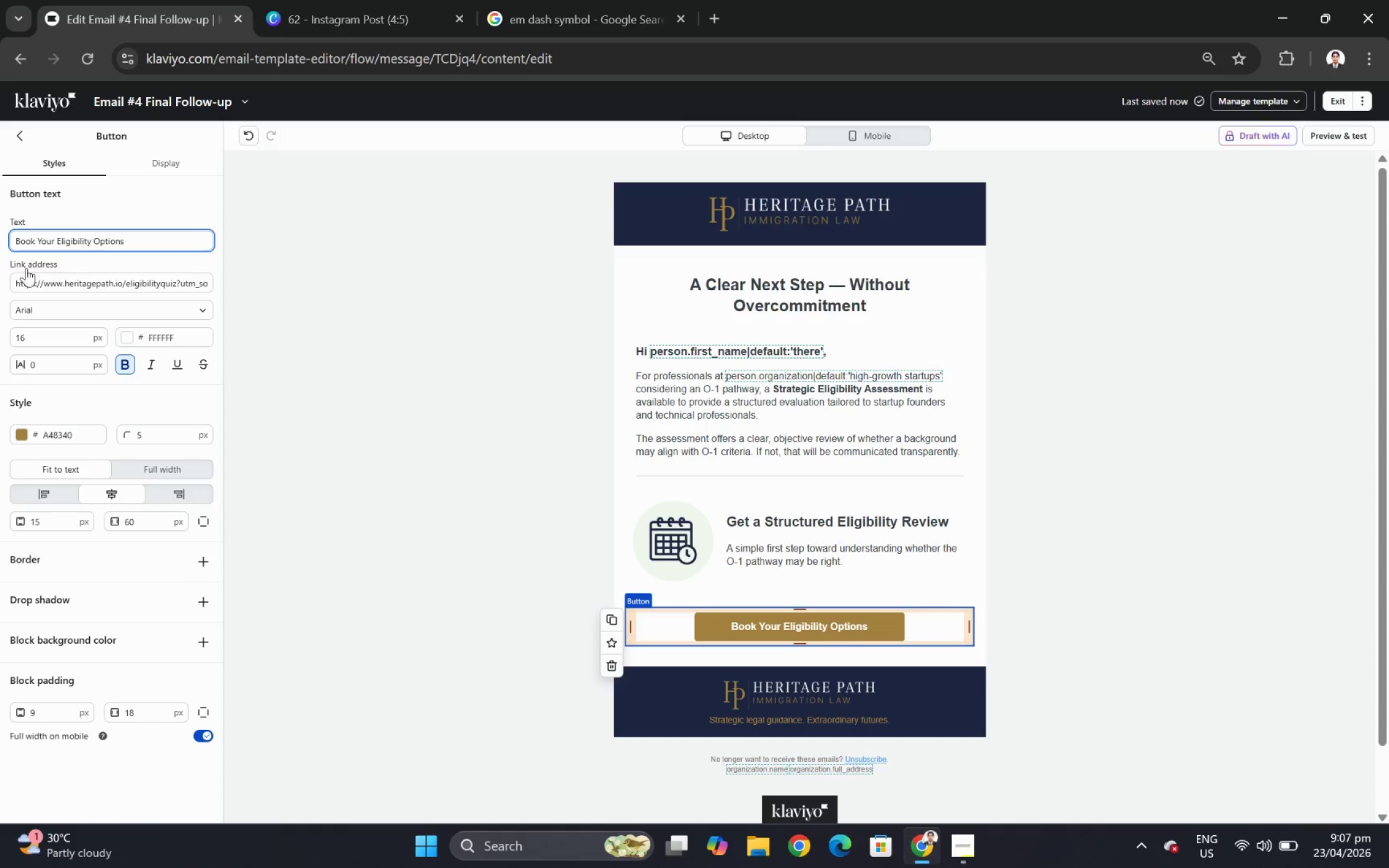 
wait(6.48)
 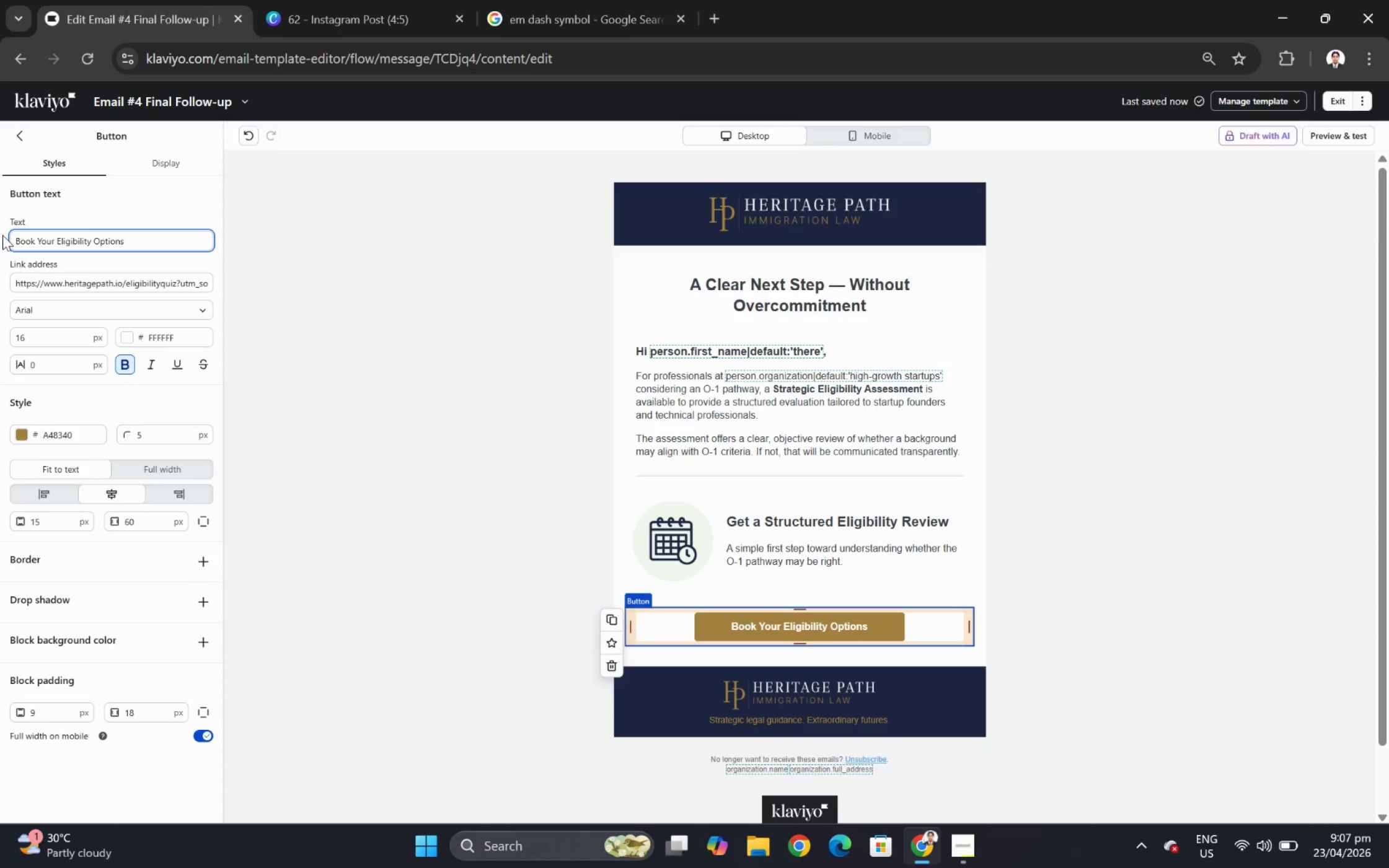 
left_click([58, 241])
 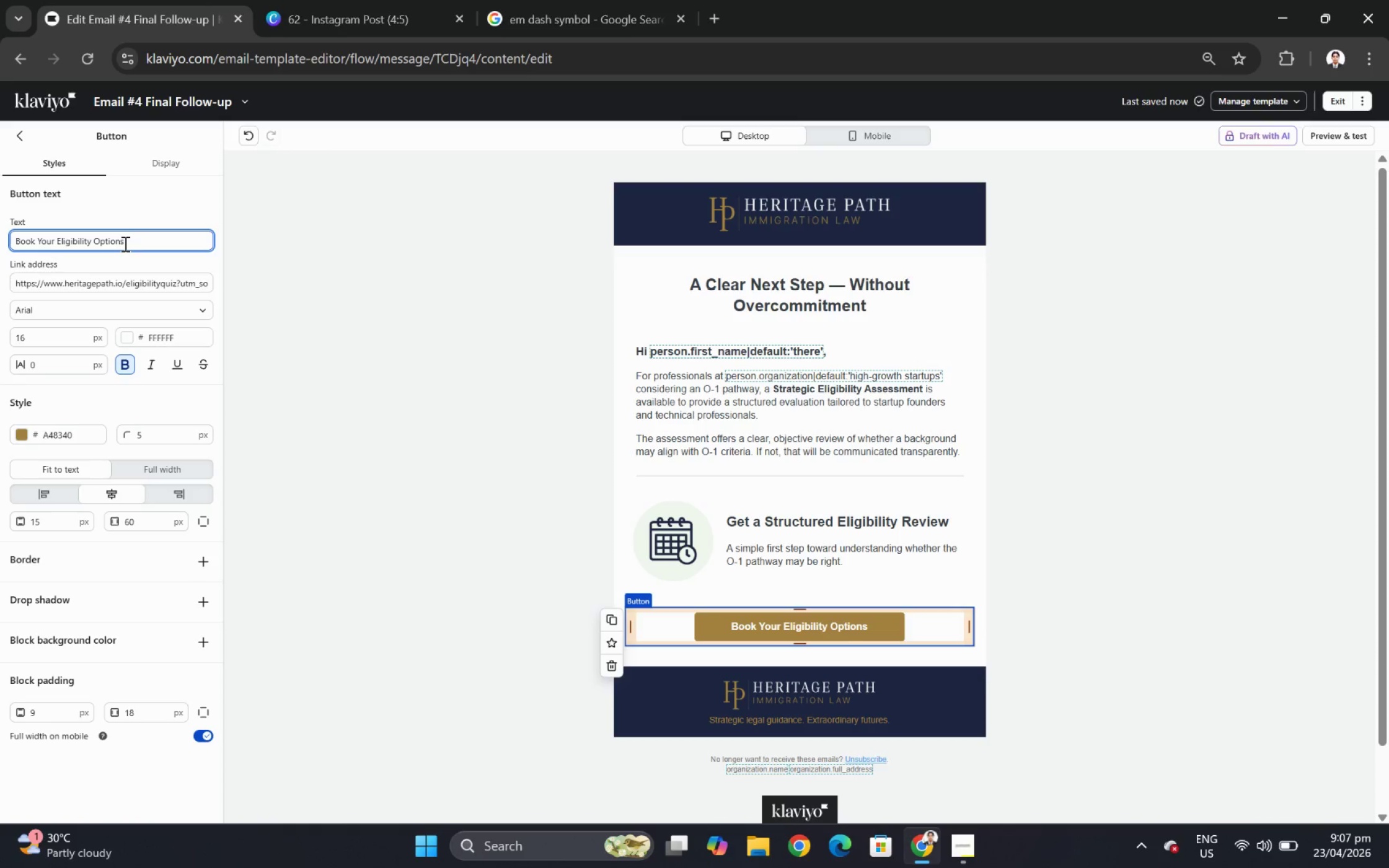 
type(Strategic )
 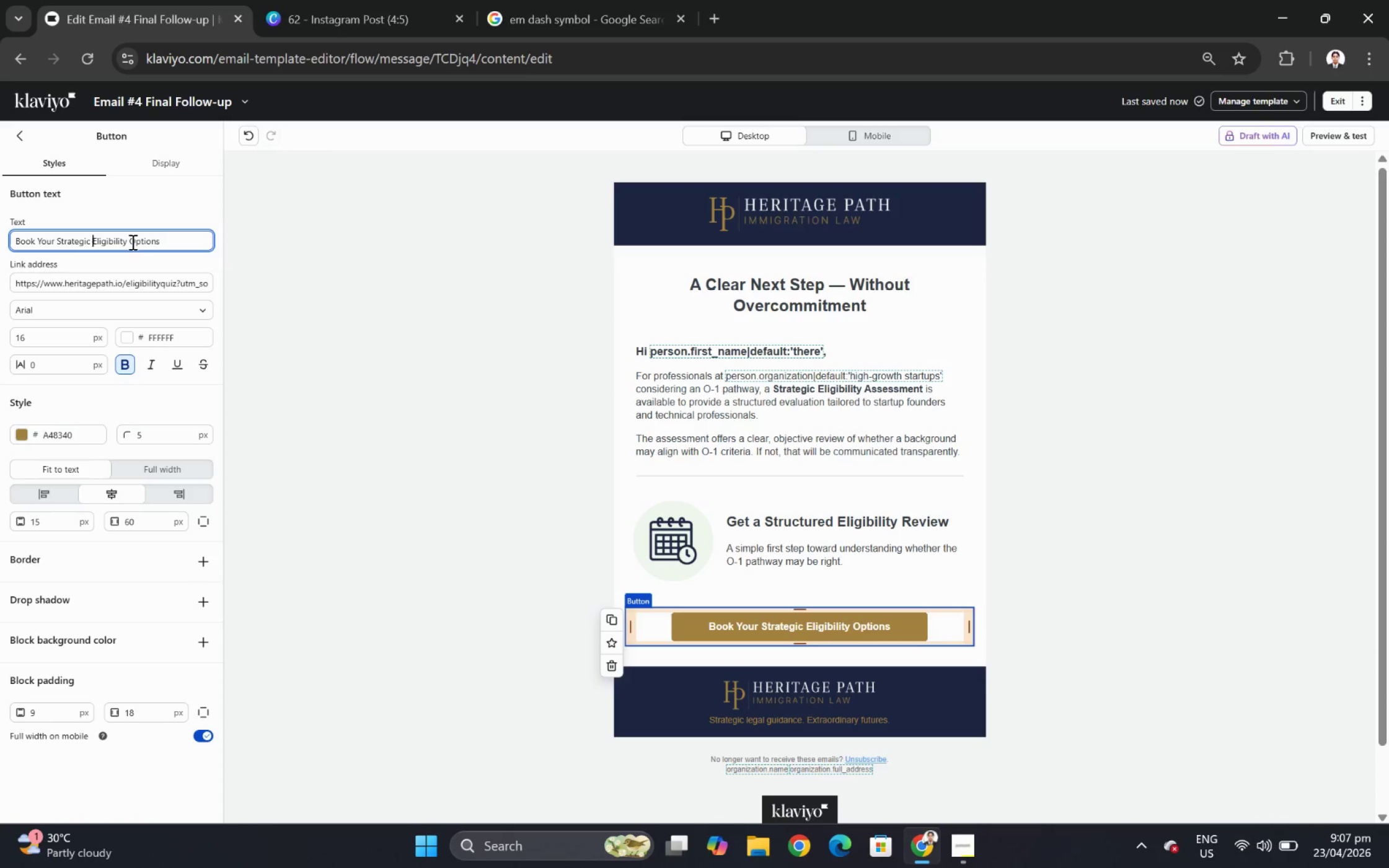 
left_click_drag(start_coordinate=[131, 241], to_coordinate=[200, 243])
 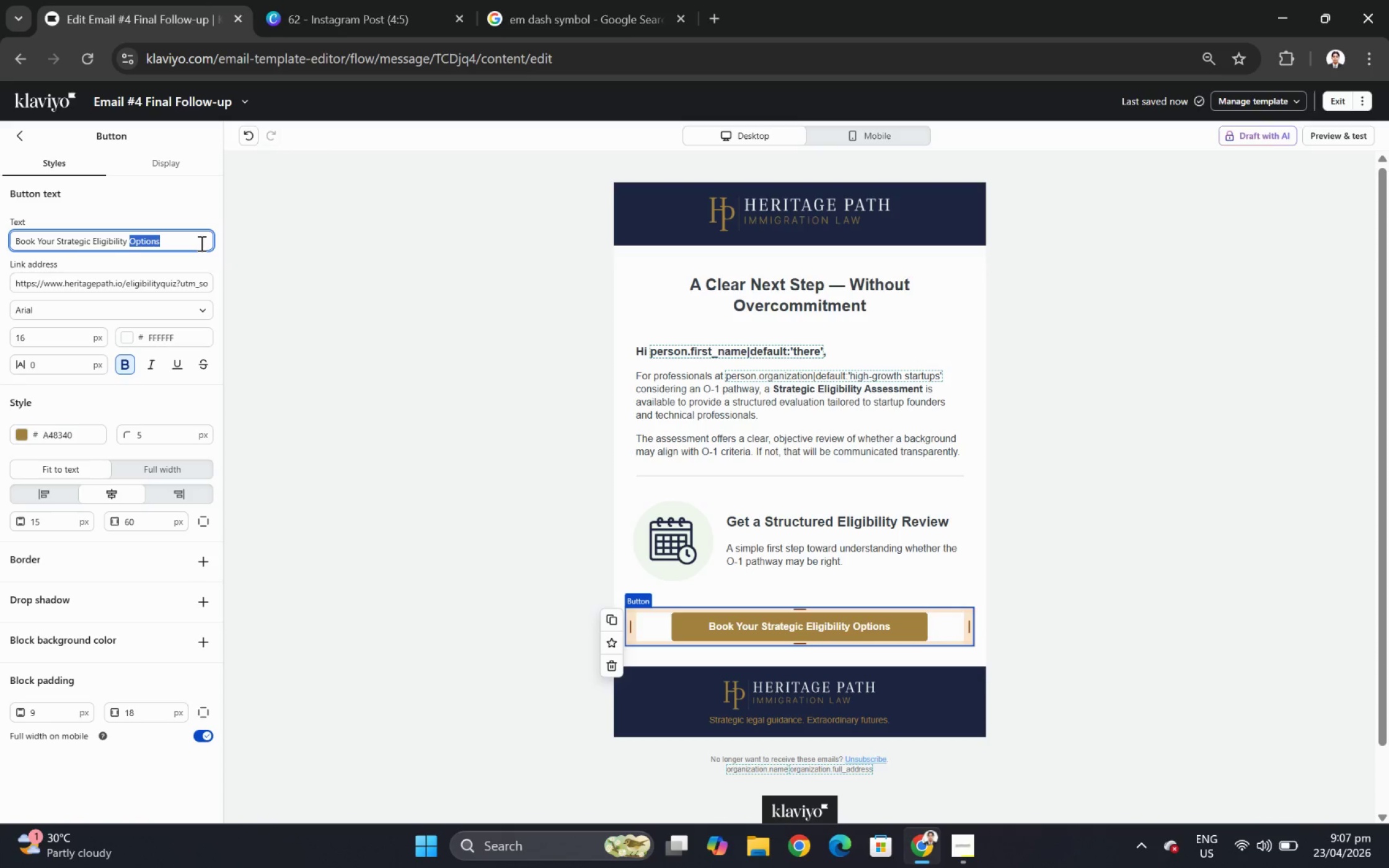 
type(Assessment)
 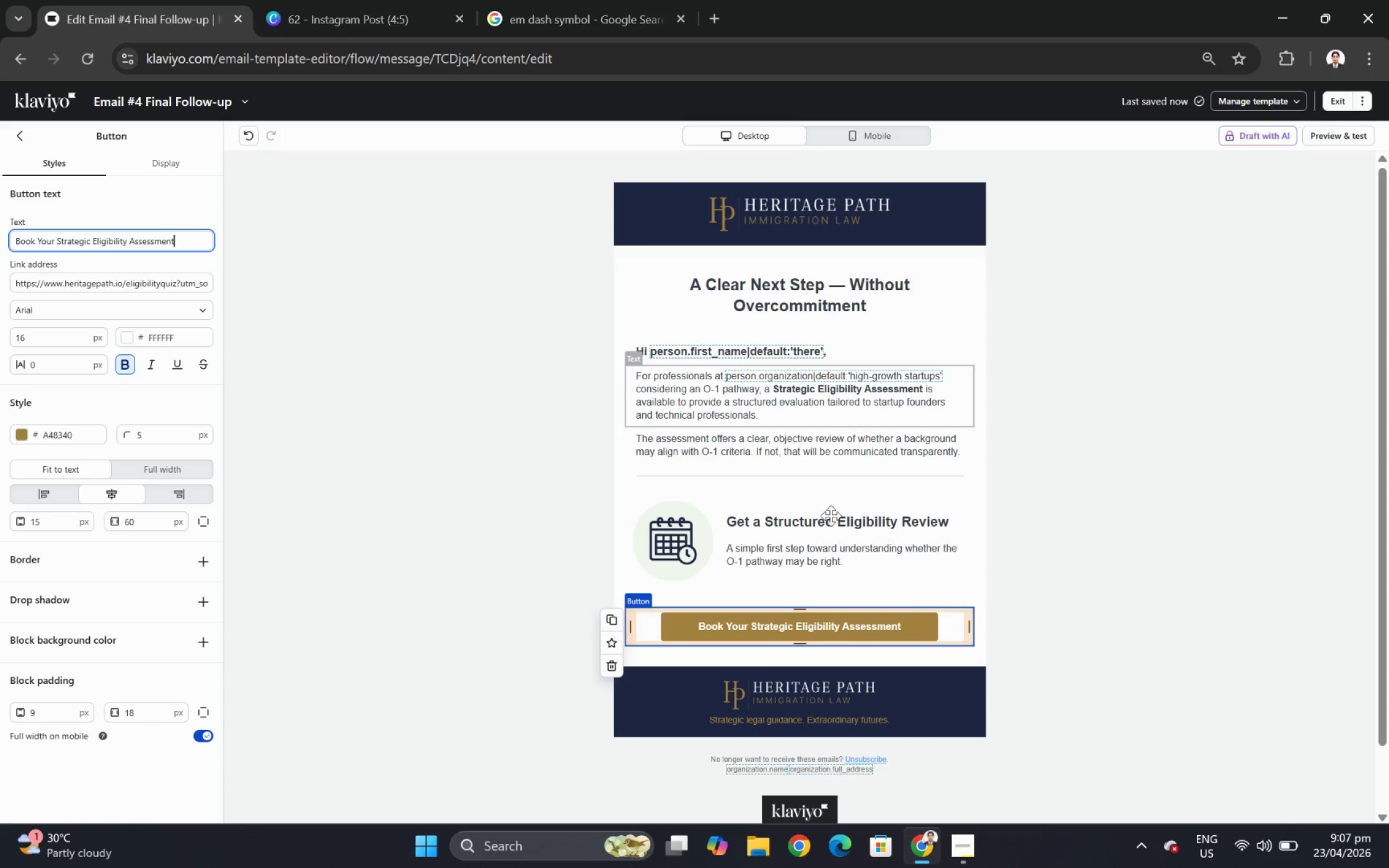 
left_click([1197, 597])
 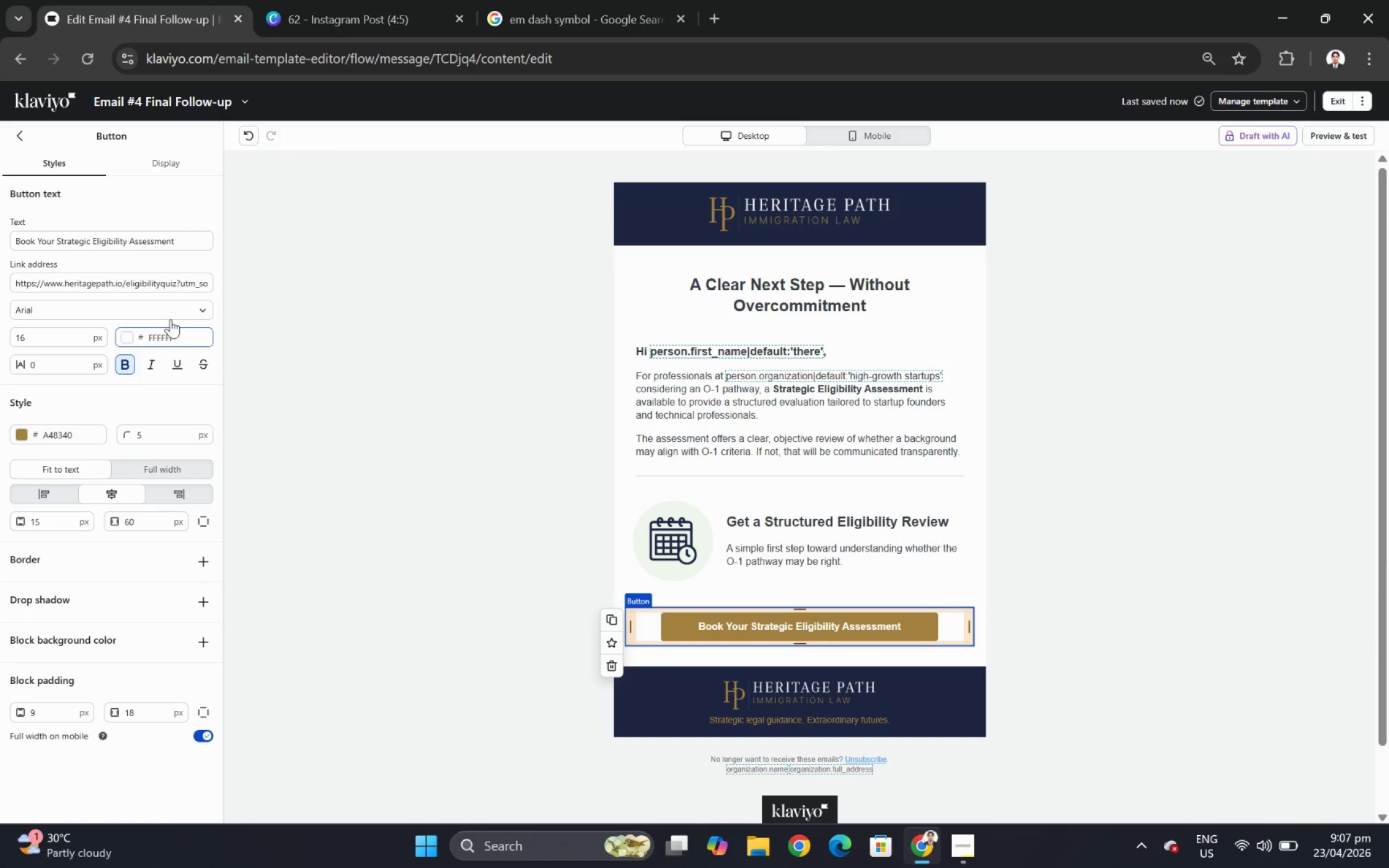 
left_click_drag(start_coordinate=[179, 286], to_coordinate=[209, 286])
 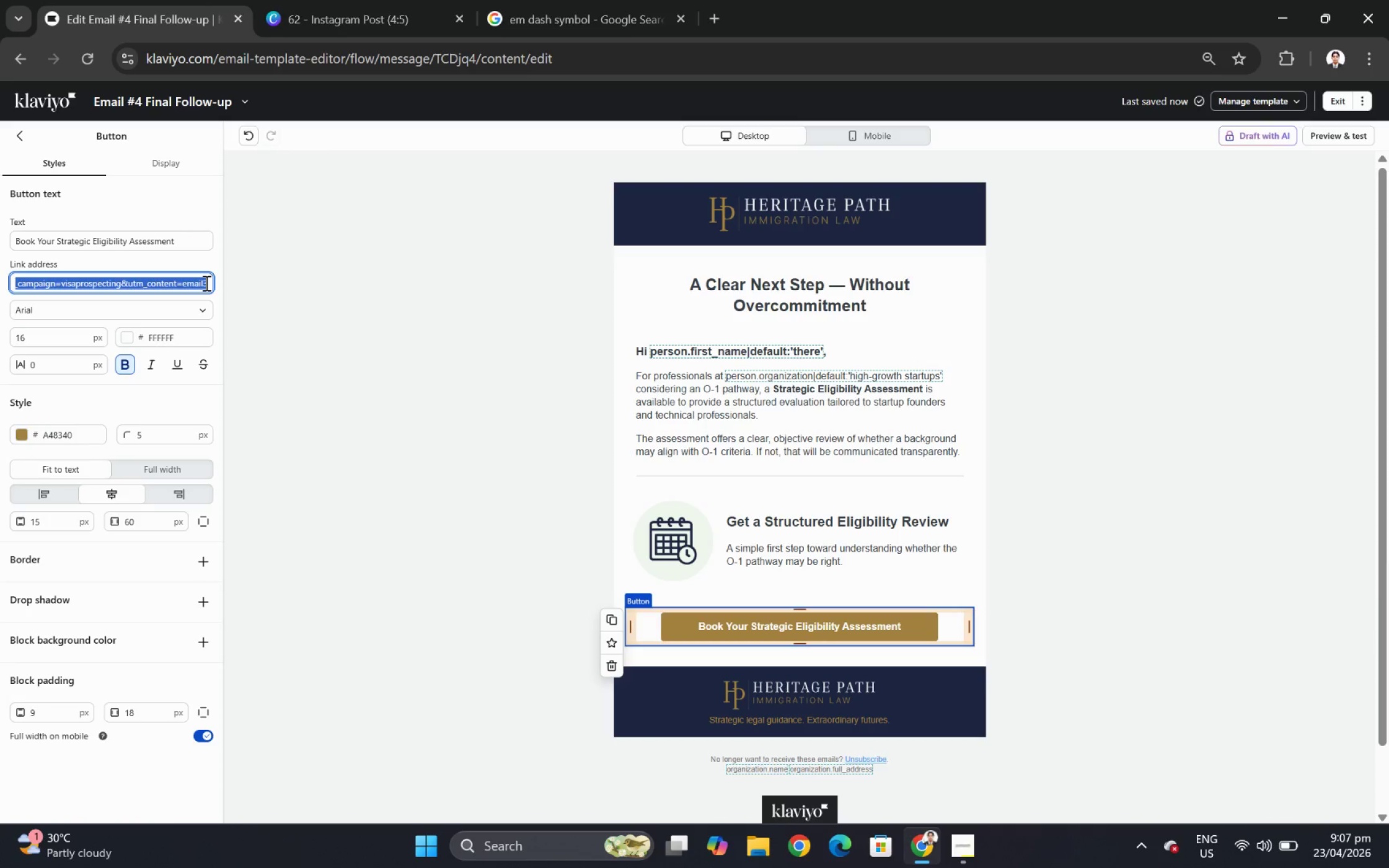 
left_click([205, 283])
 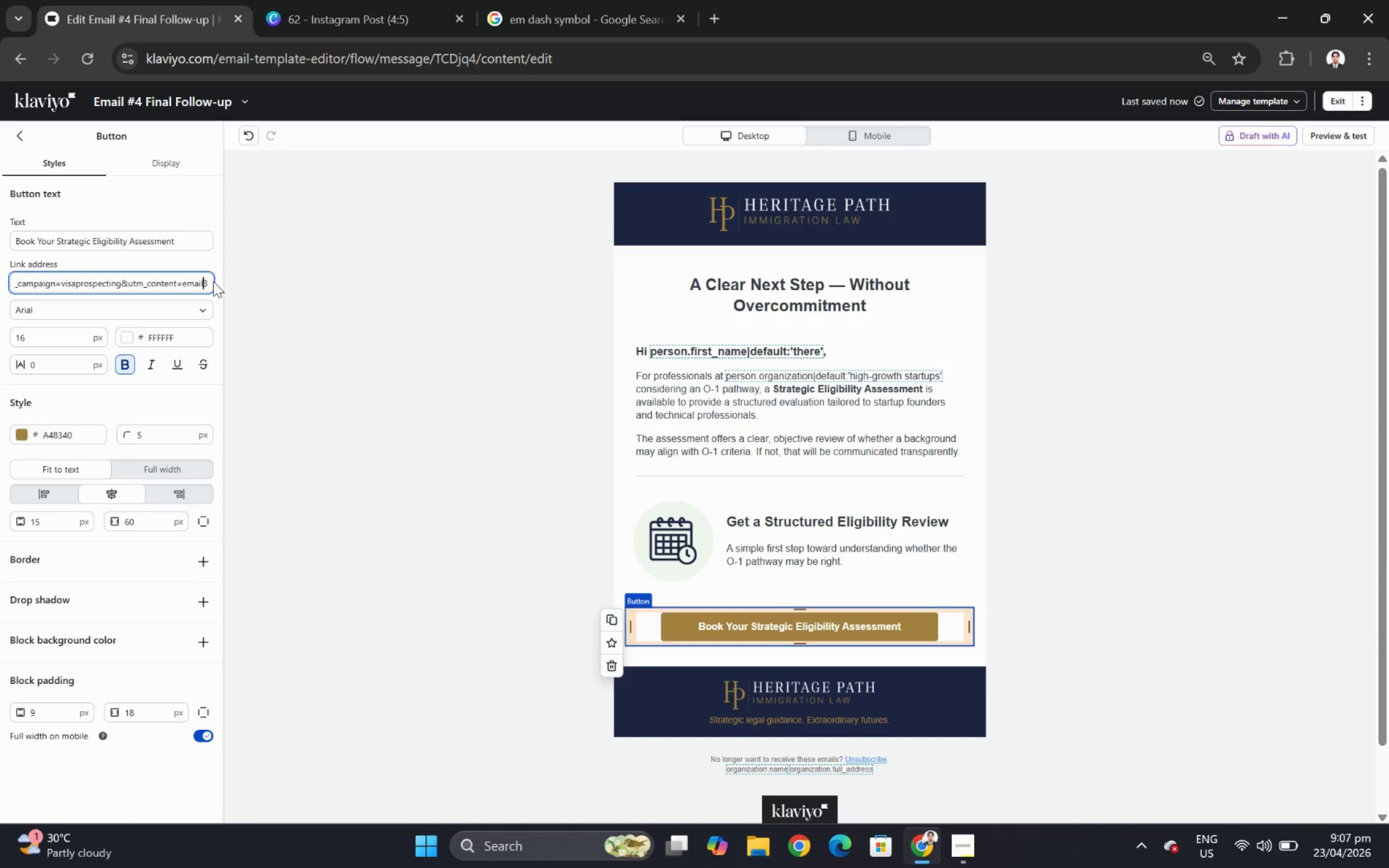 
key(ArrowRight)
 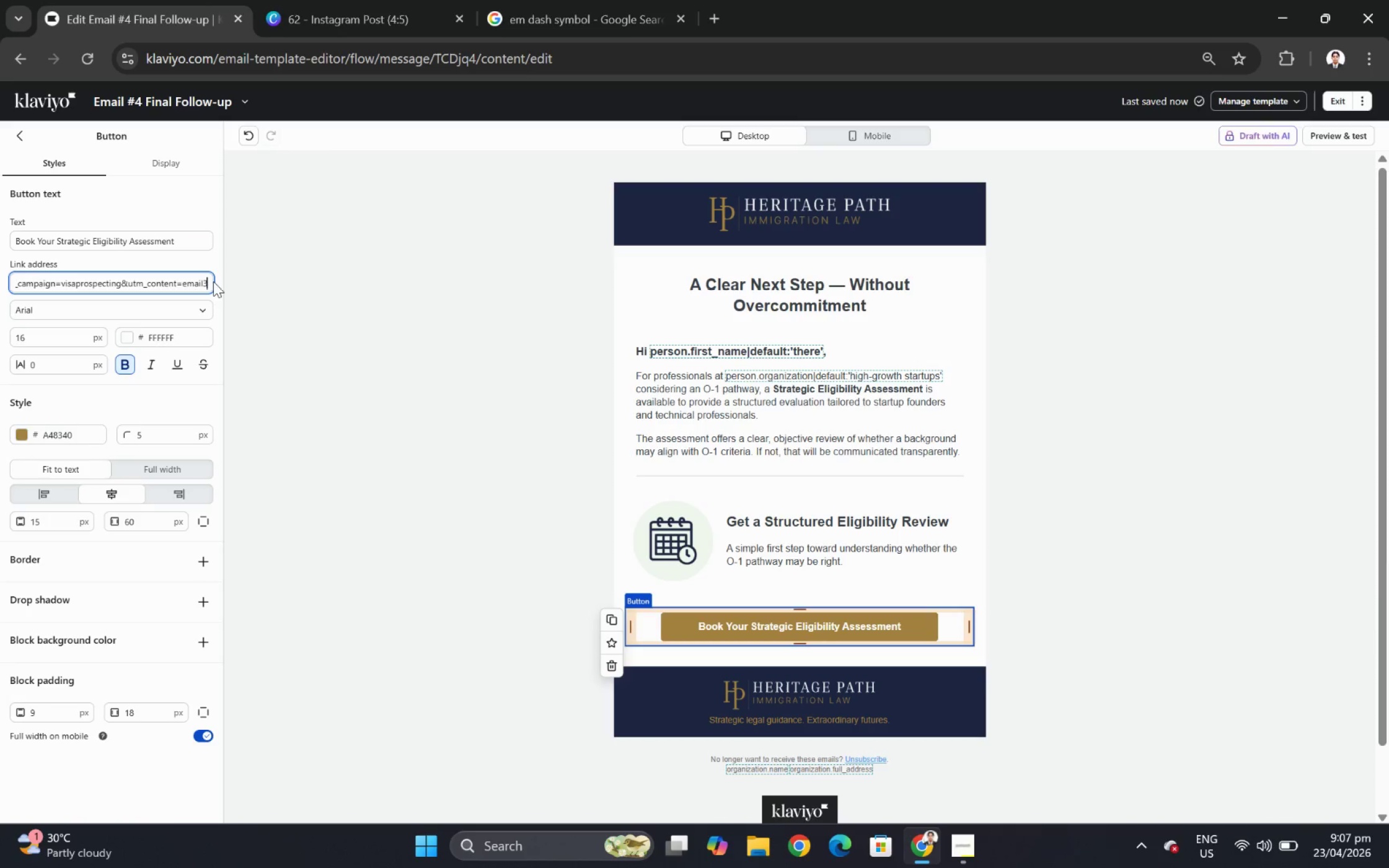 
key(Backspace)
 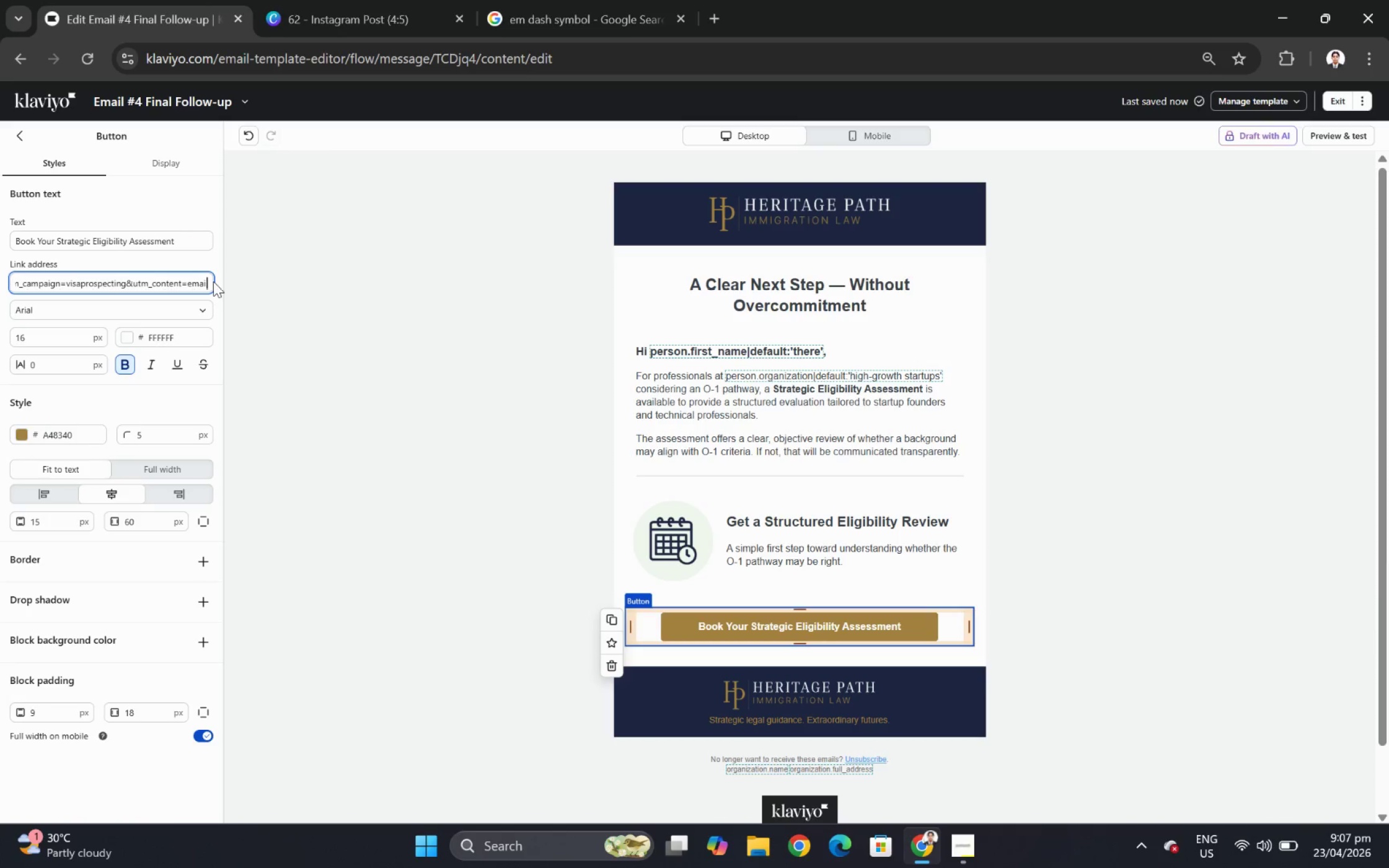 
key(4)
 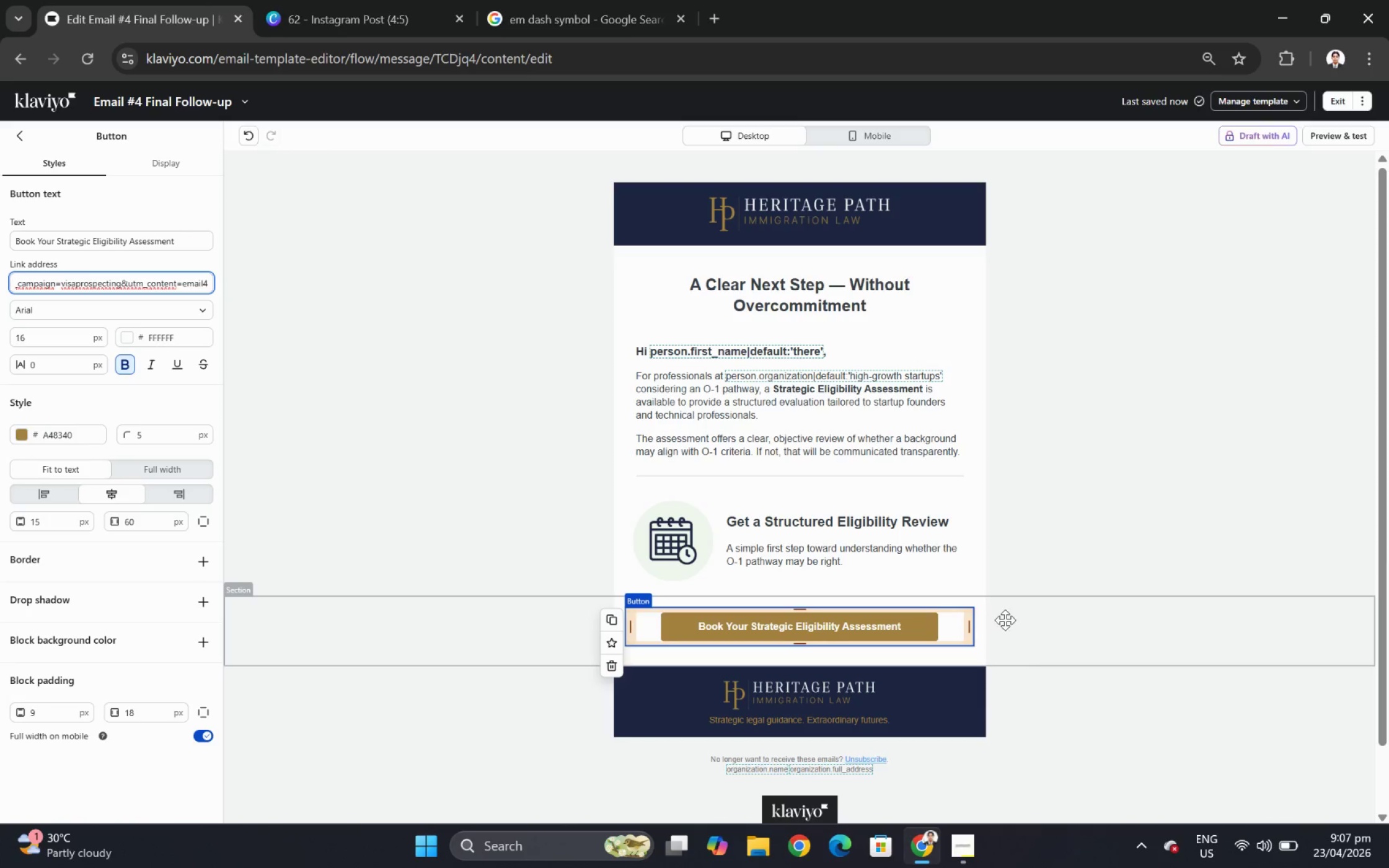 
left_click([1108, 623])
 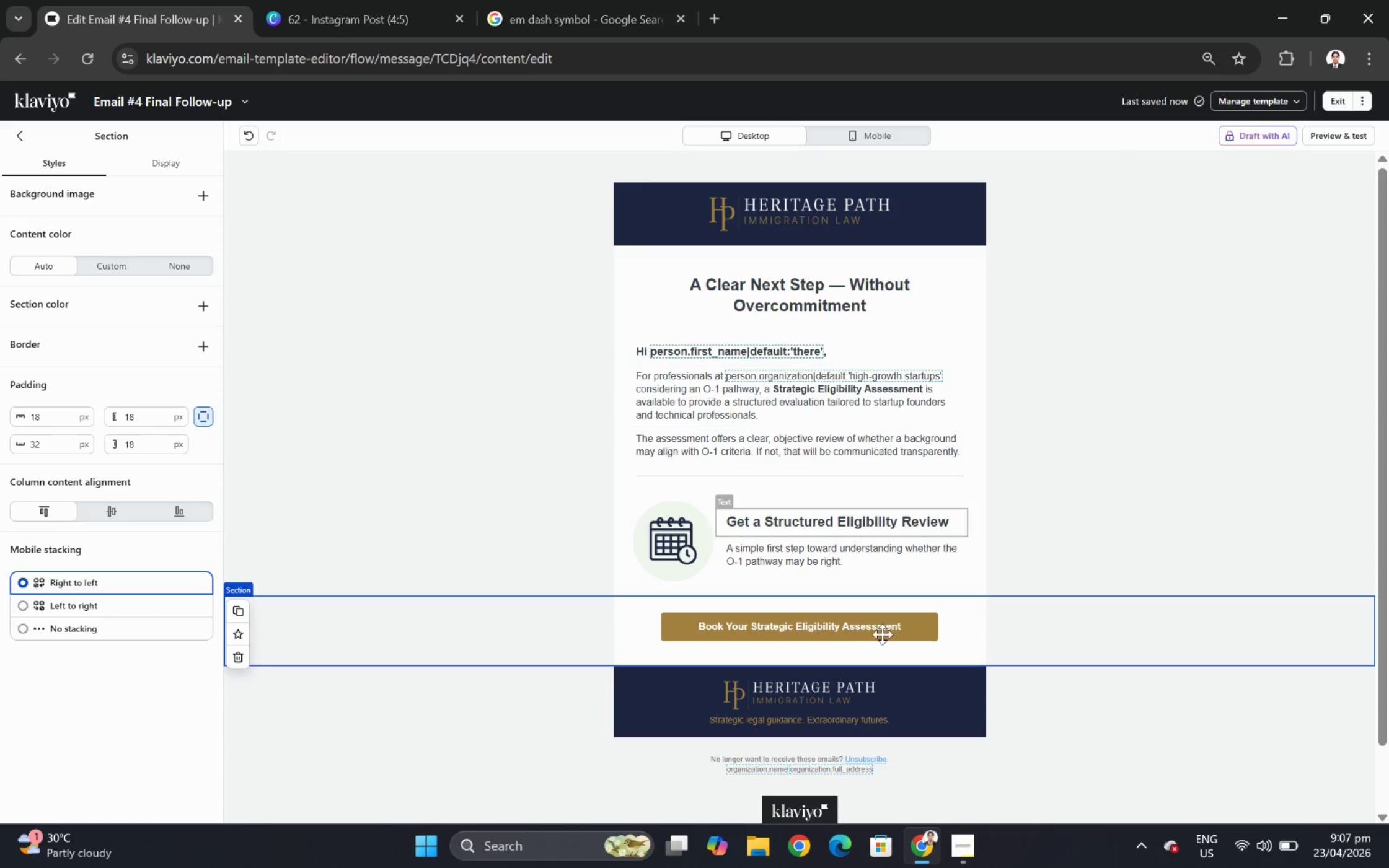 
left_click([953, 864])